 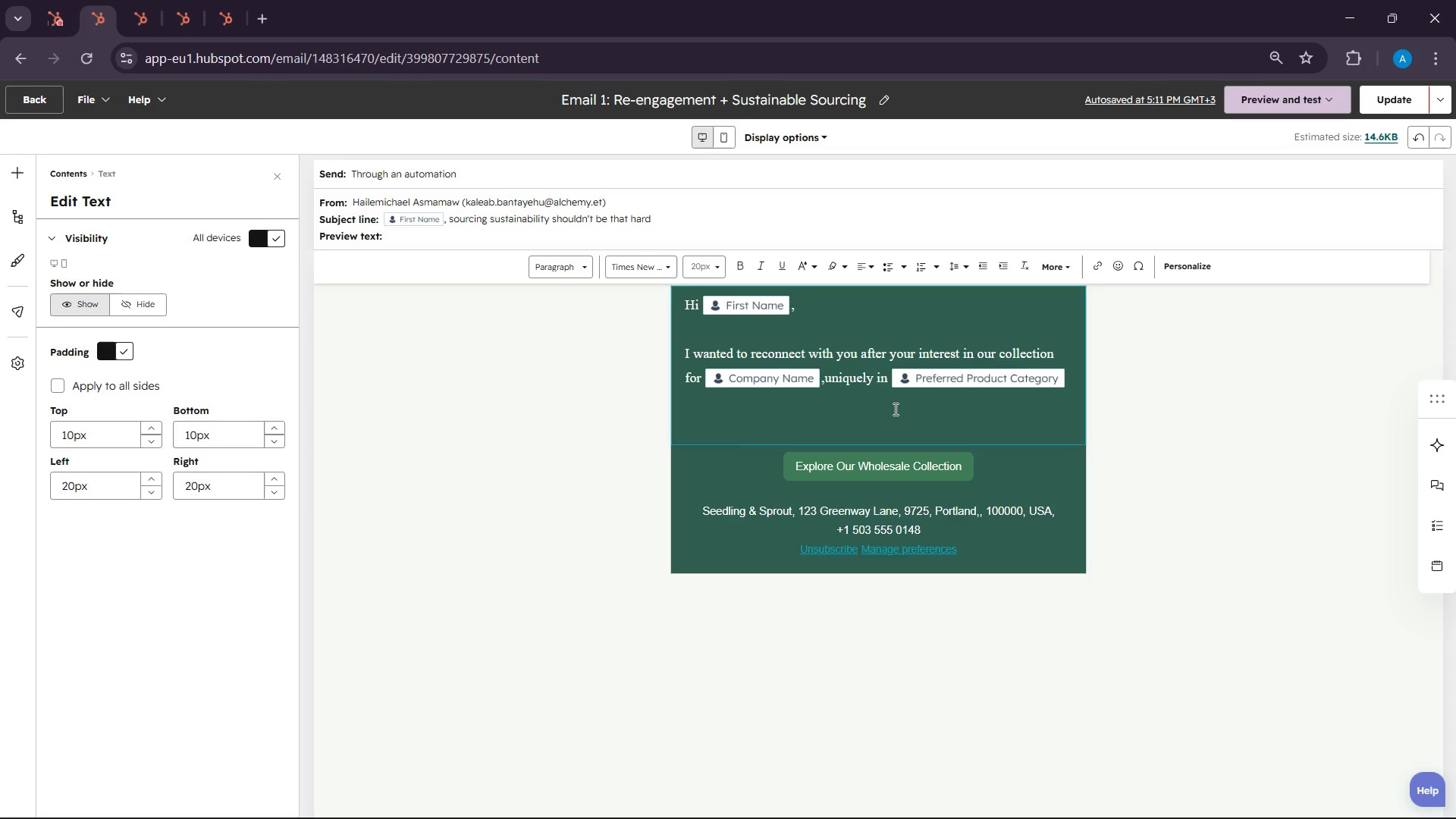 
hold_key(key=ShiftLeft, duration=0.31)
 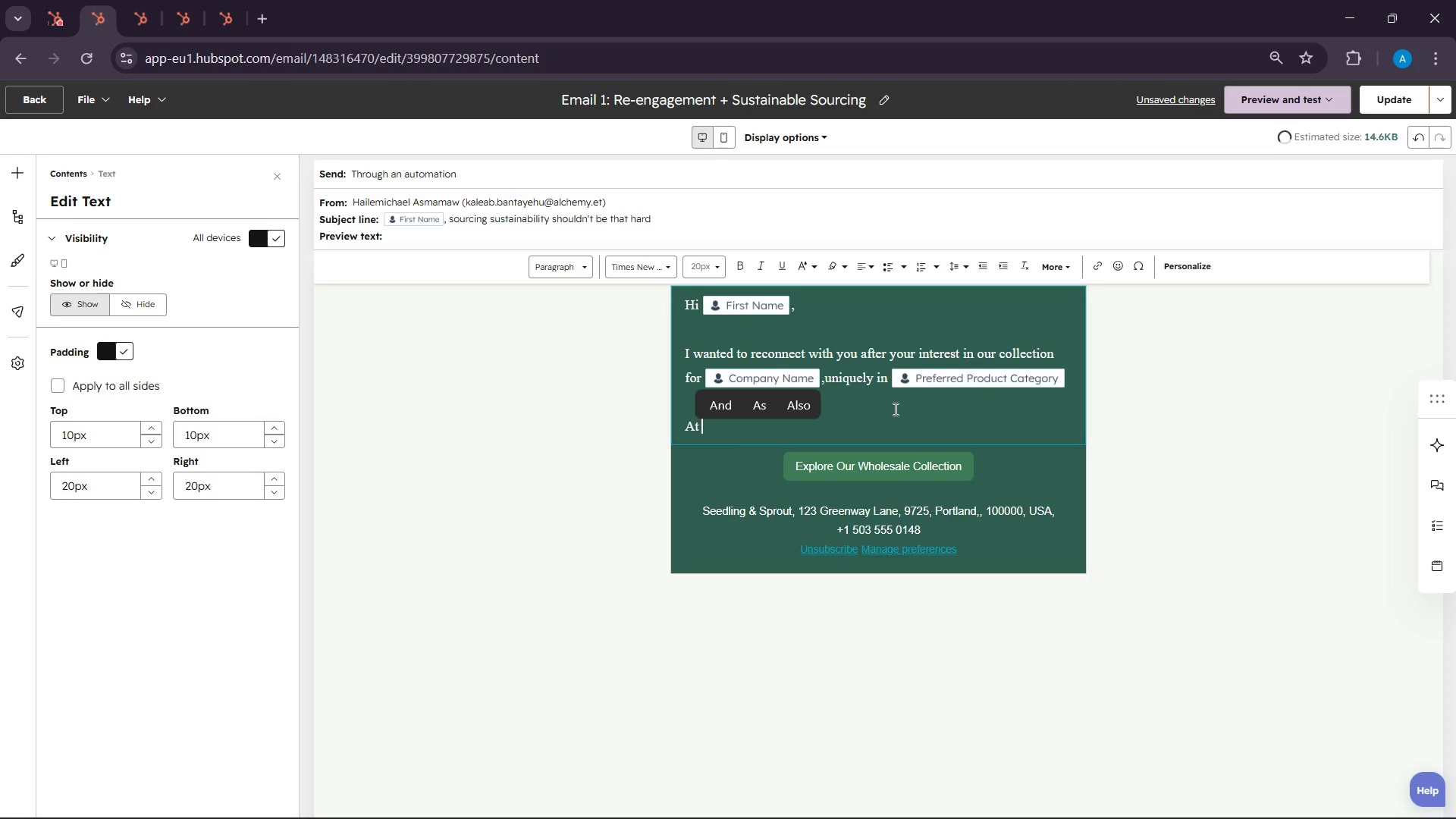 
type(t eedling & )
 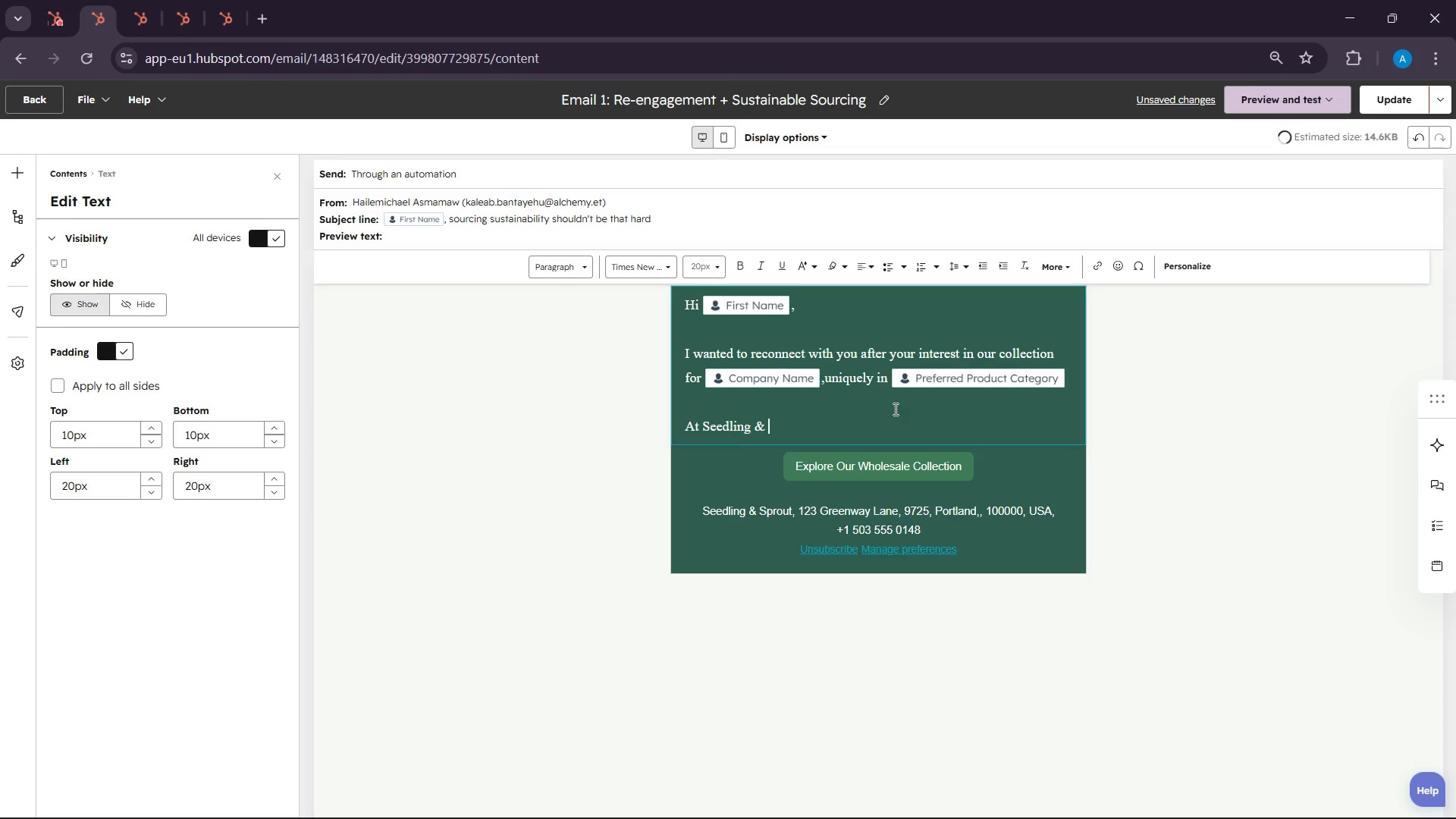 
hold_key(key=S, duration=8.39)
 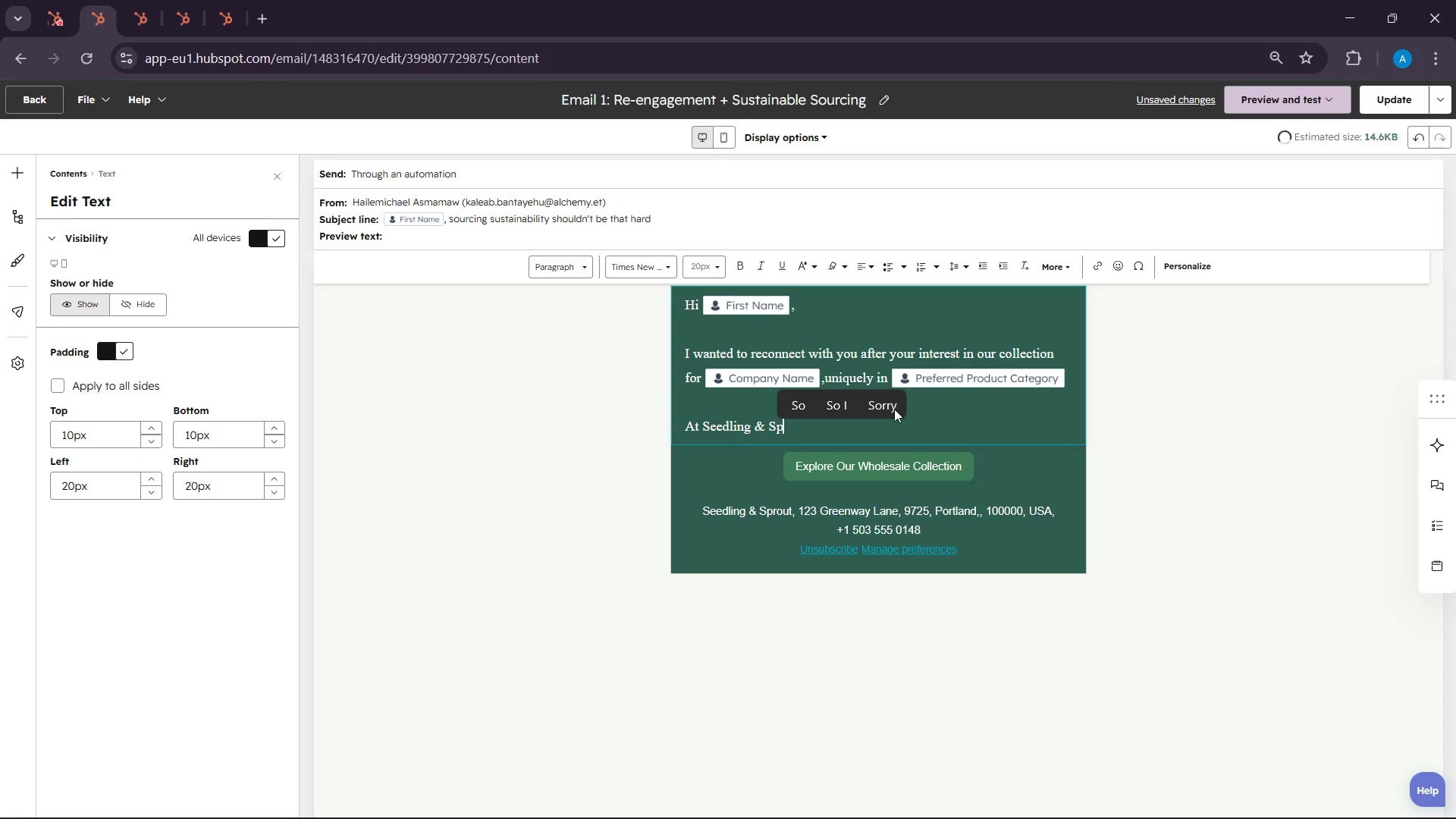 
hold_key(key=ShiftLeft, duration=0.42)
 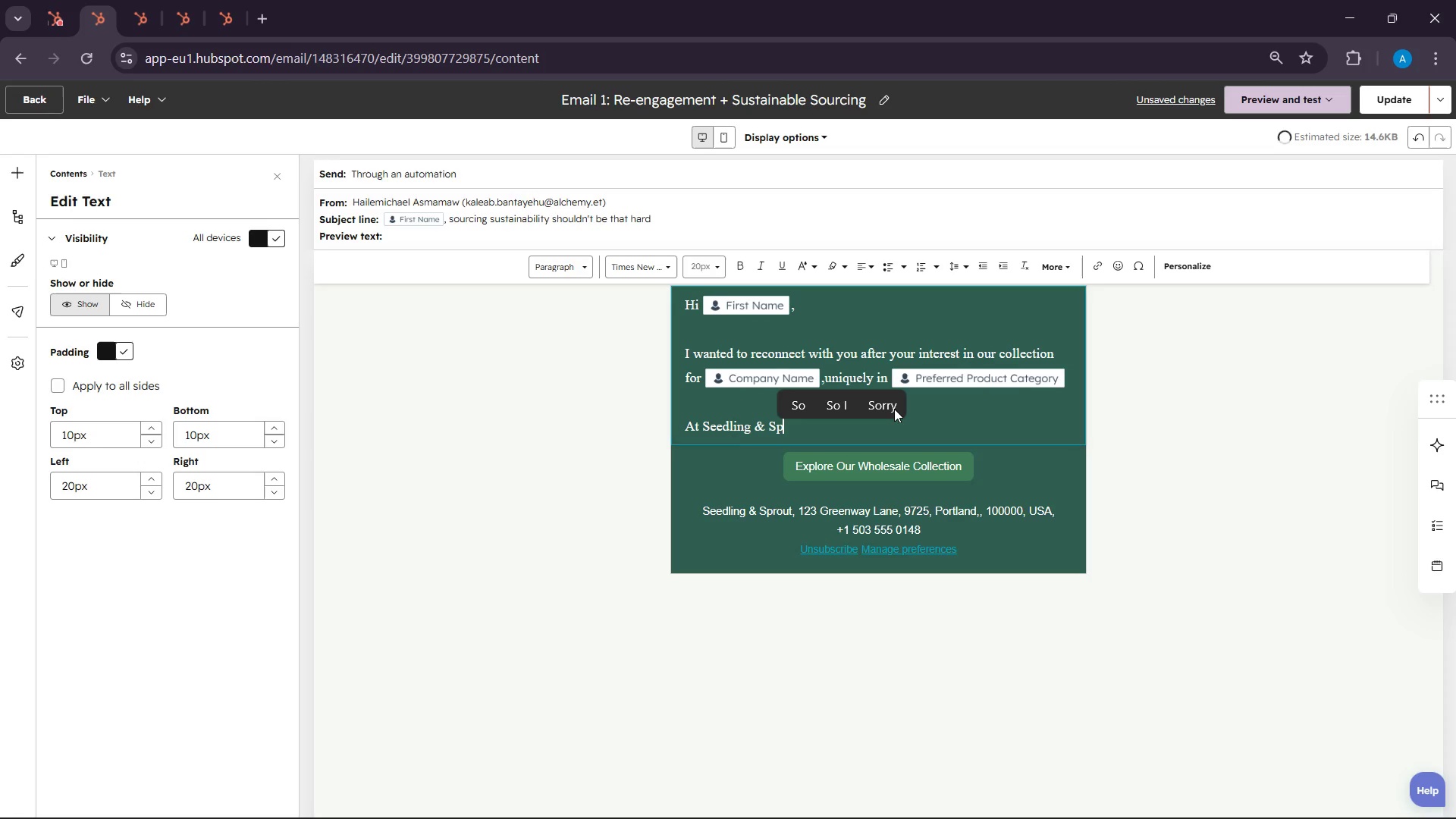 
type(prount )
key(Backspace)
key(Backspace)
key(Backspace)
key(Backspace)
type(t )
key(Backspace)
key(Backspace)
type(ut )
key(Backspace)
type(, we work with bou)
 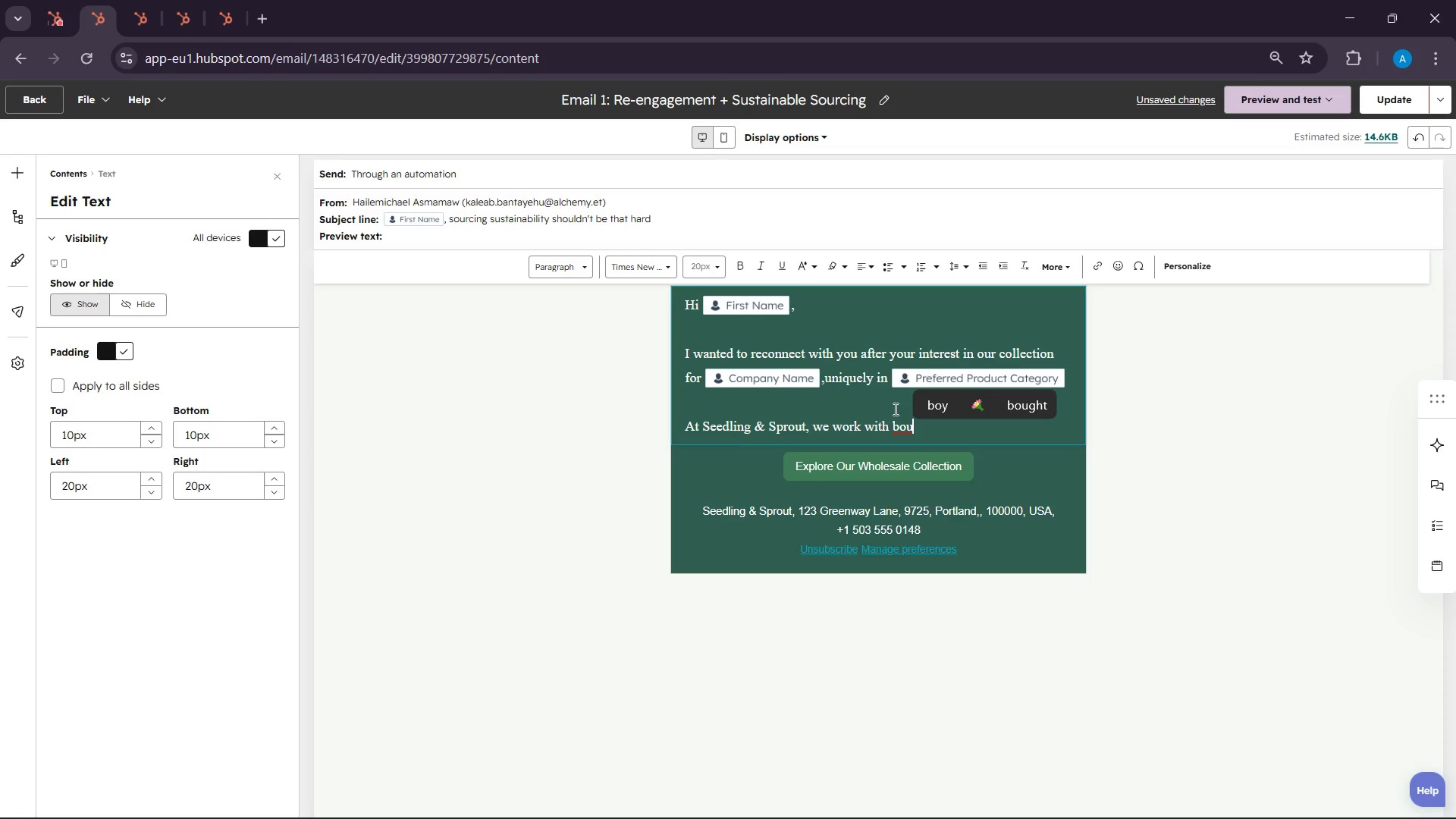 
type(tique retailer who are da)
key(Backspace)
key(Backspace)
type(facing ad)
key(Backspace)
key(Backspace)
type(growing challenfs)
key(Backspace)
key(Backspace)
type(de )
key(Backspace)
key(Backspace)
type(ges )
 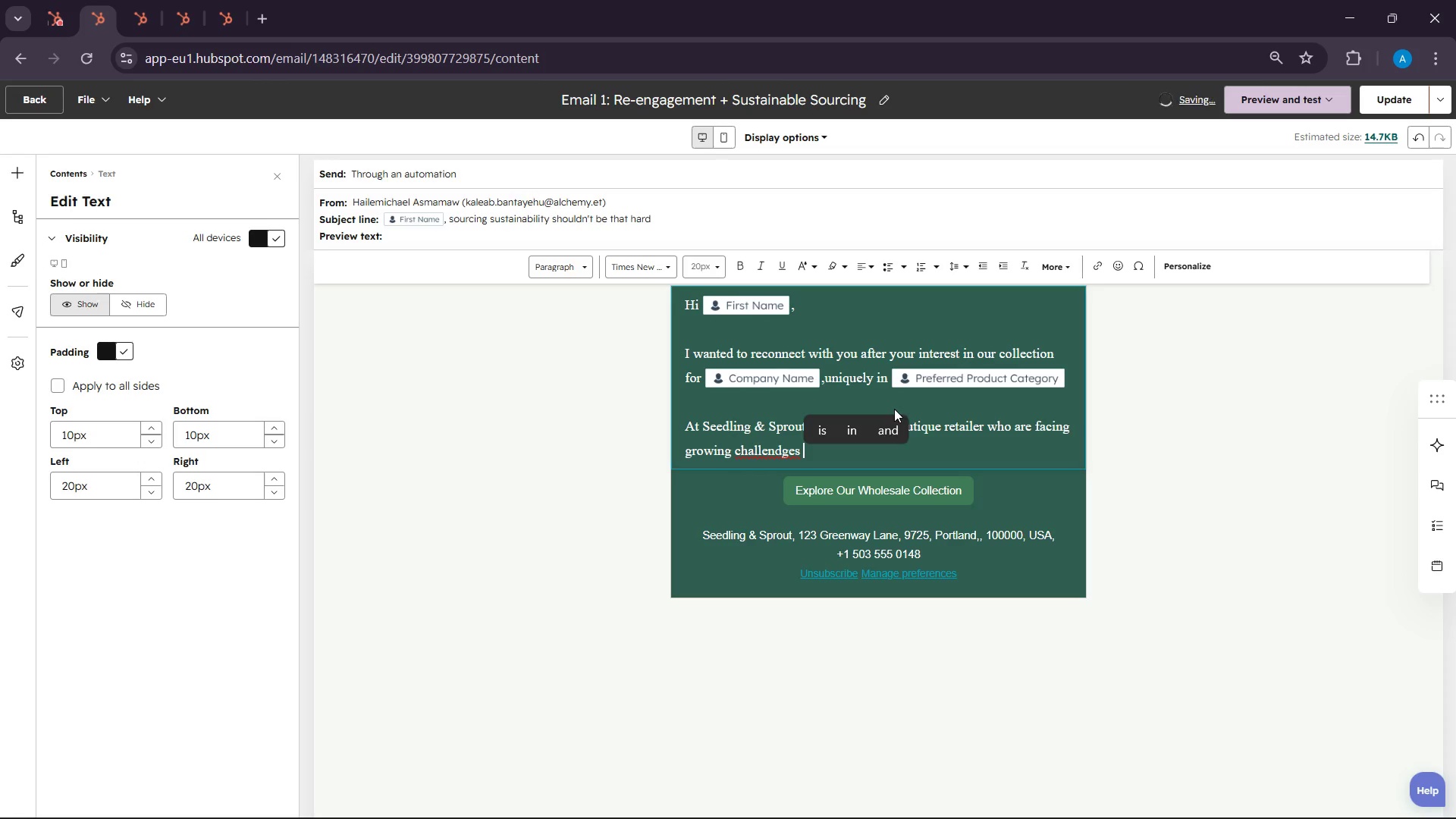 
key(Backspace)
key(Backspace)
key(Backspace)
key(Backspace)
key(Backspace)
type(ges by finding pri)
key(Backspace)
type(oducts )
 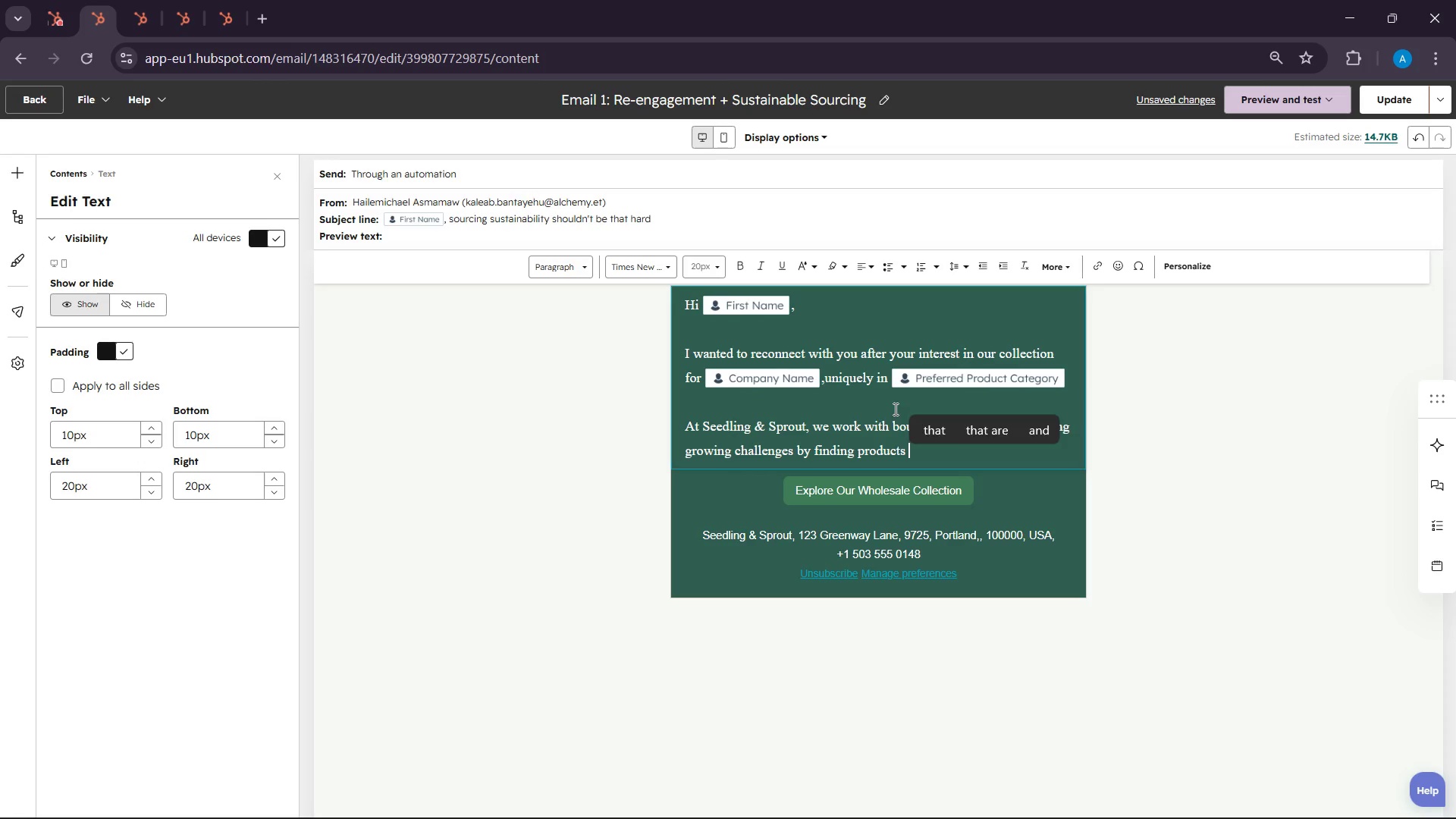 
type(thar)
key(Backspace)
type(t are truel)
 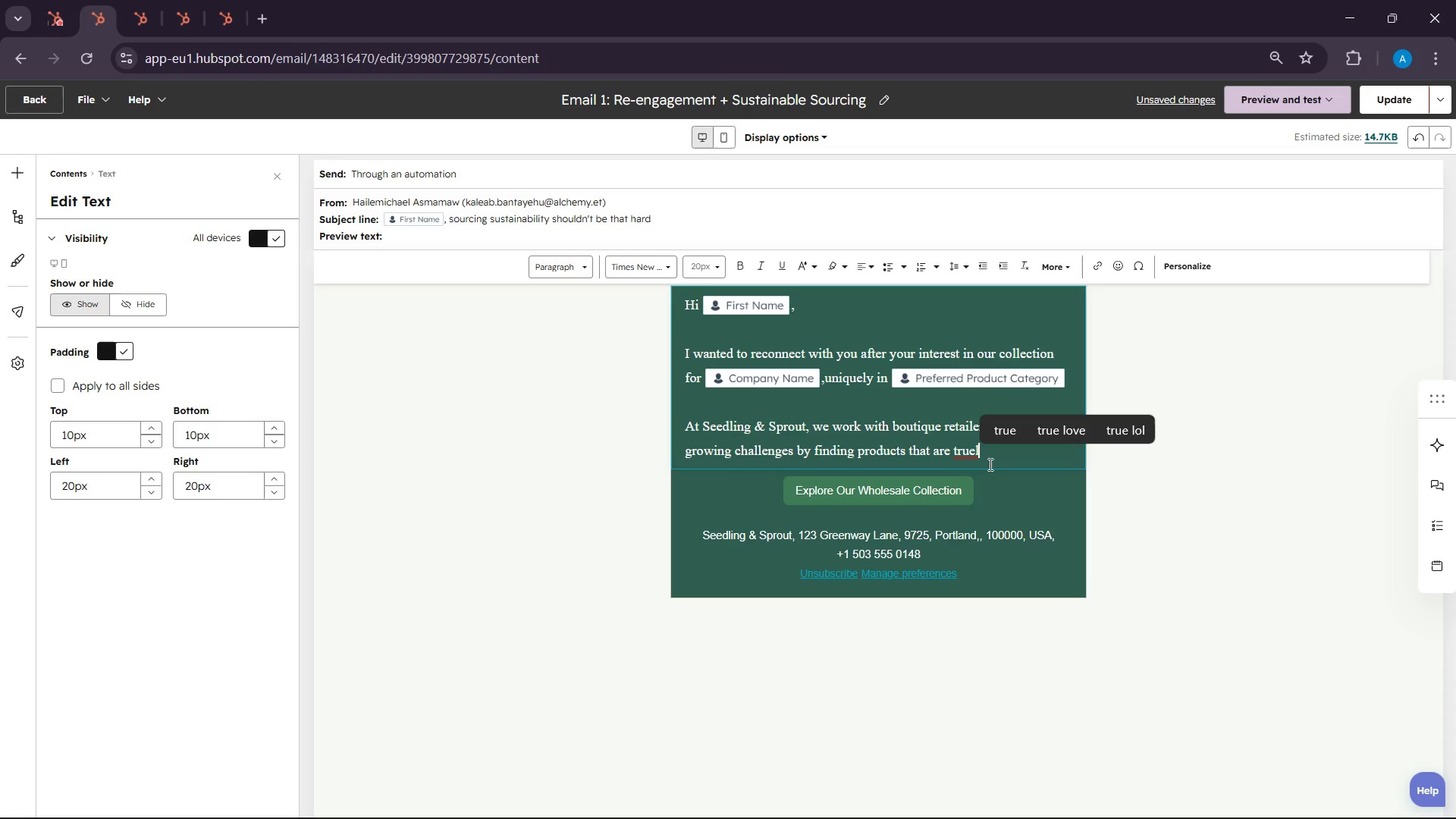 
key(Backspace)
type(ly)
 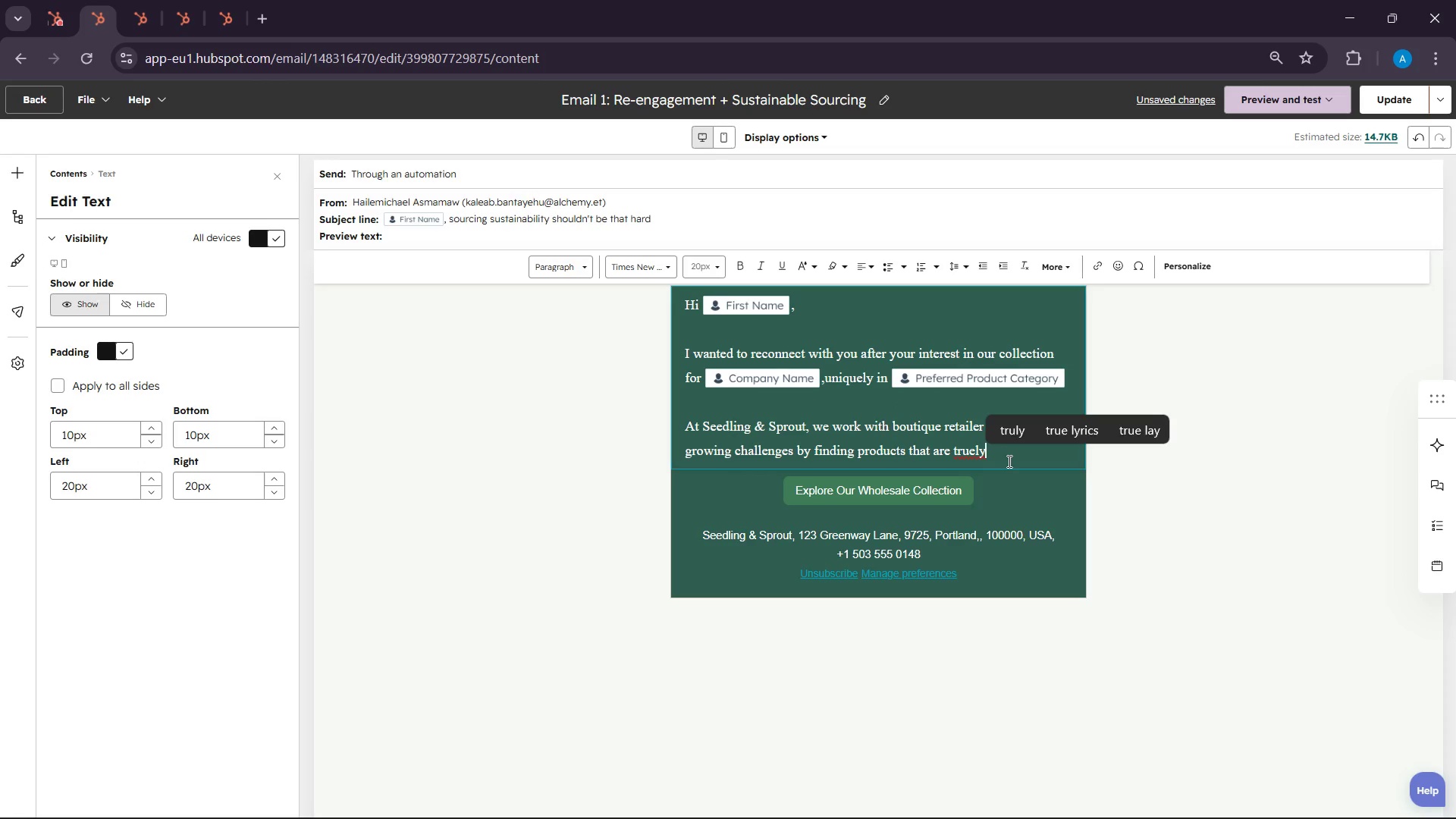 
key(Backspace)
key(Backspace)
key(Backspace)
type(ly sustain)
 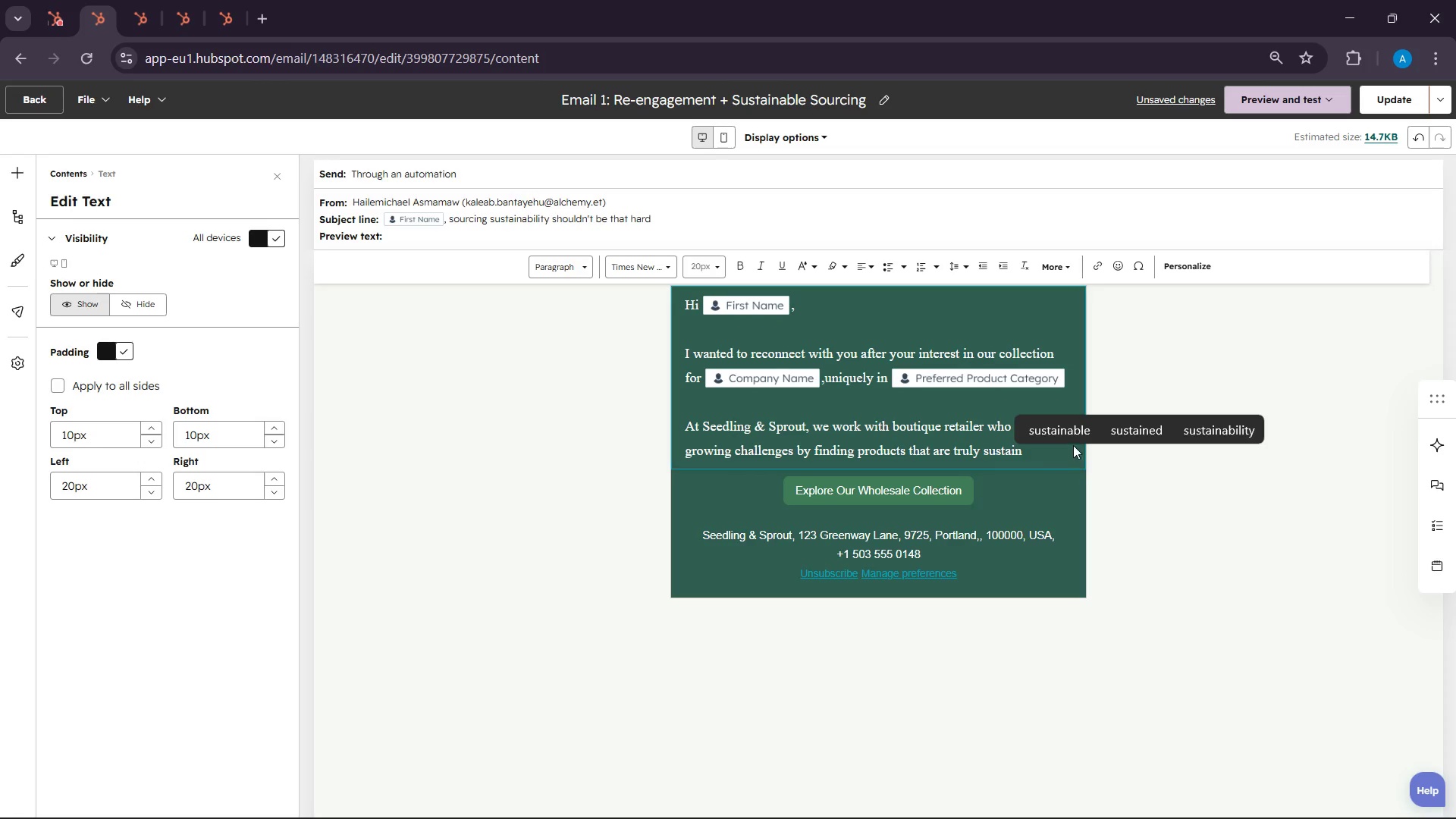 
left_click([1070, 435])
 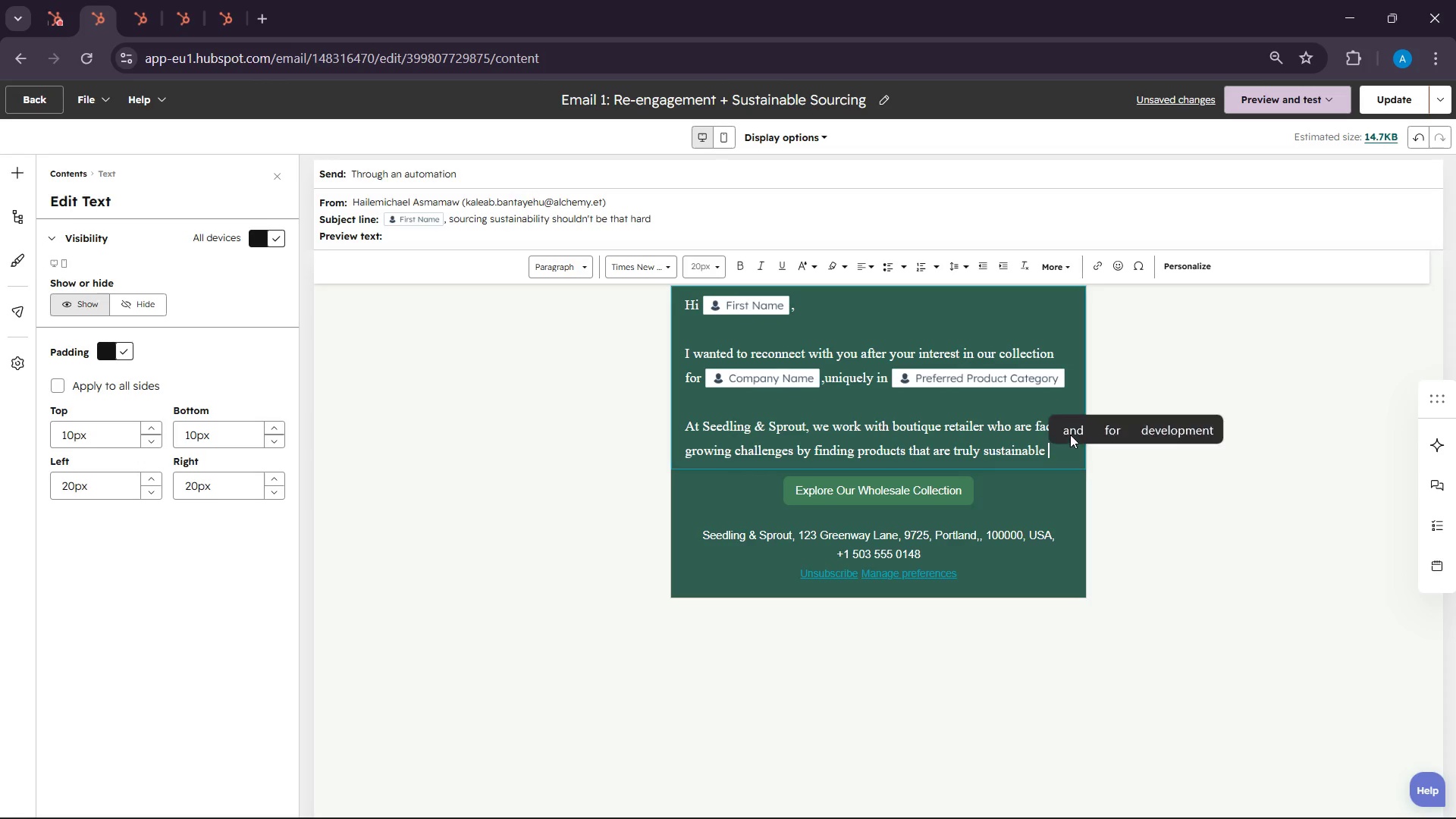 
key(Enter)
 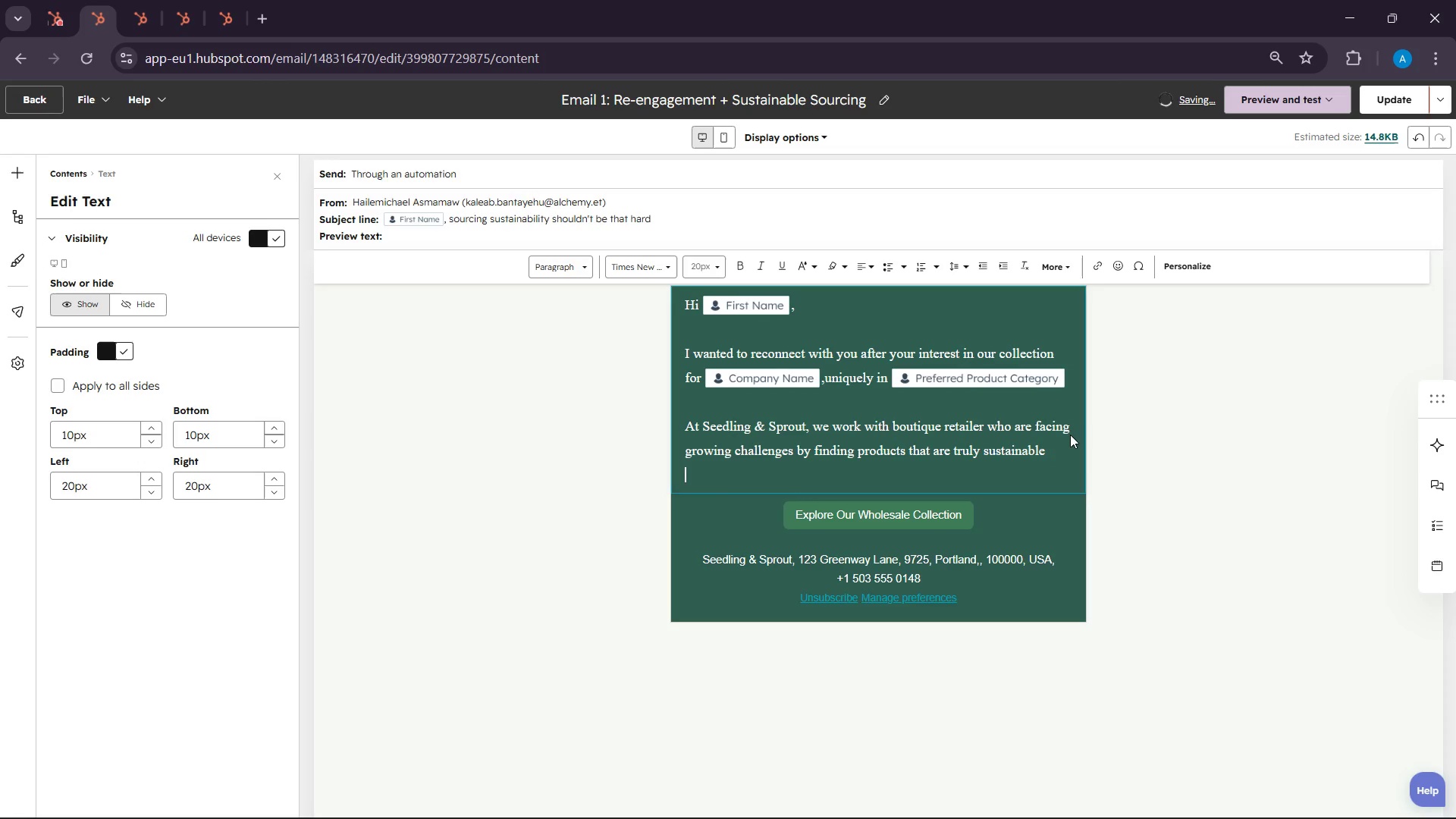 
left_click([1056, 451])
 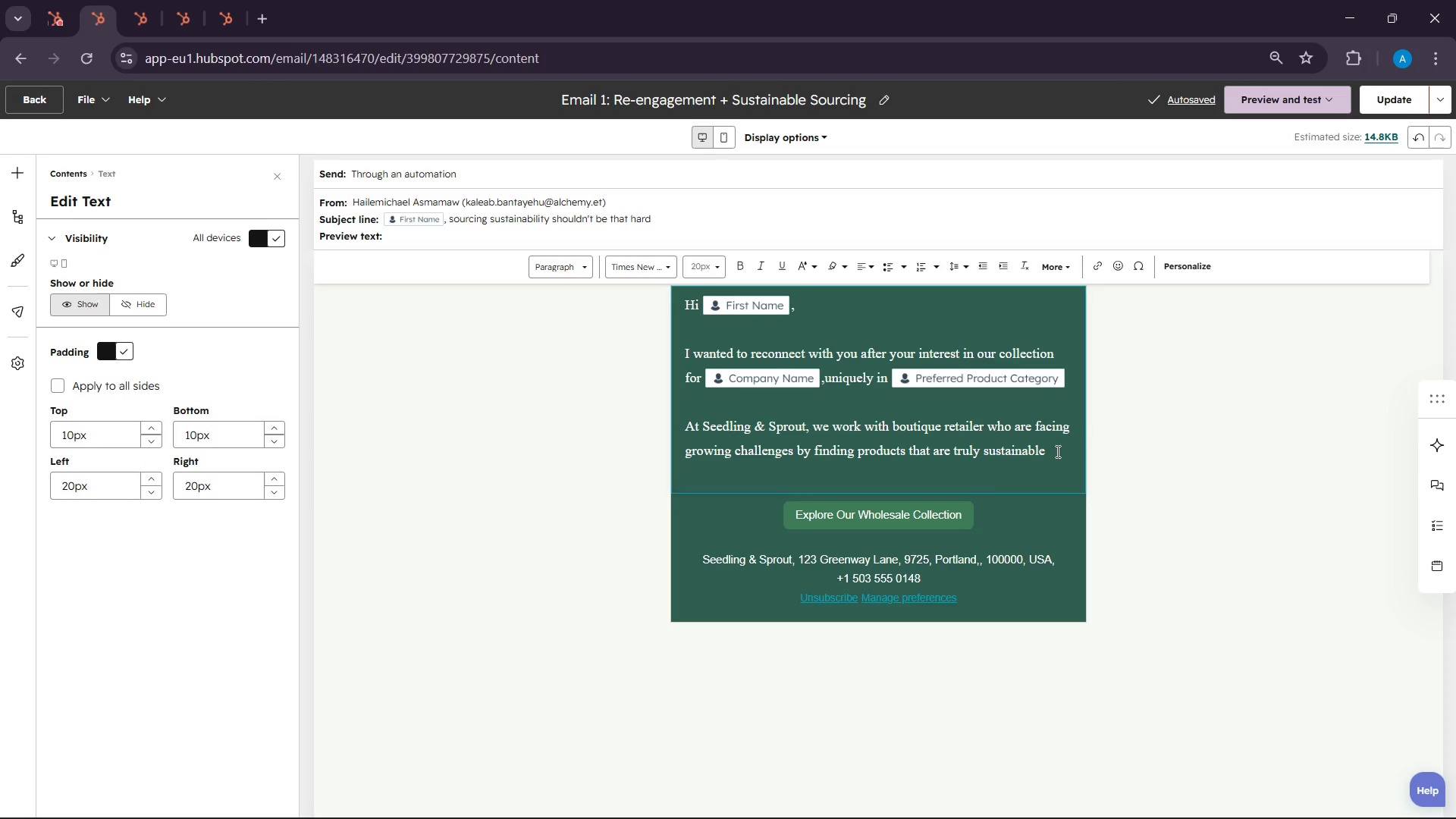 
key(Backspace)
type(, not just )
 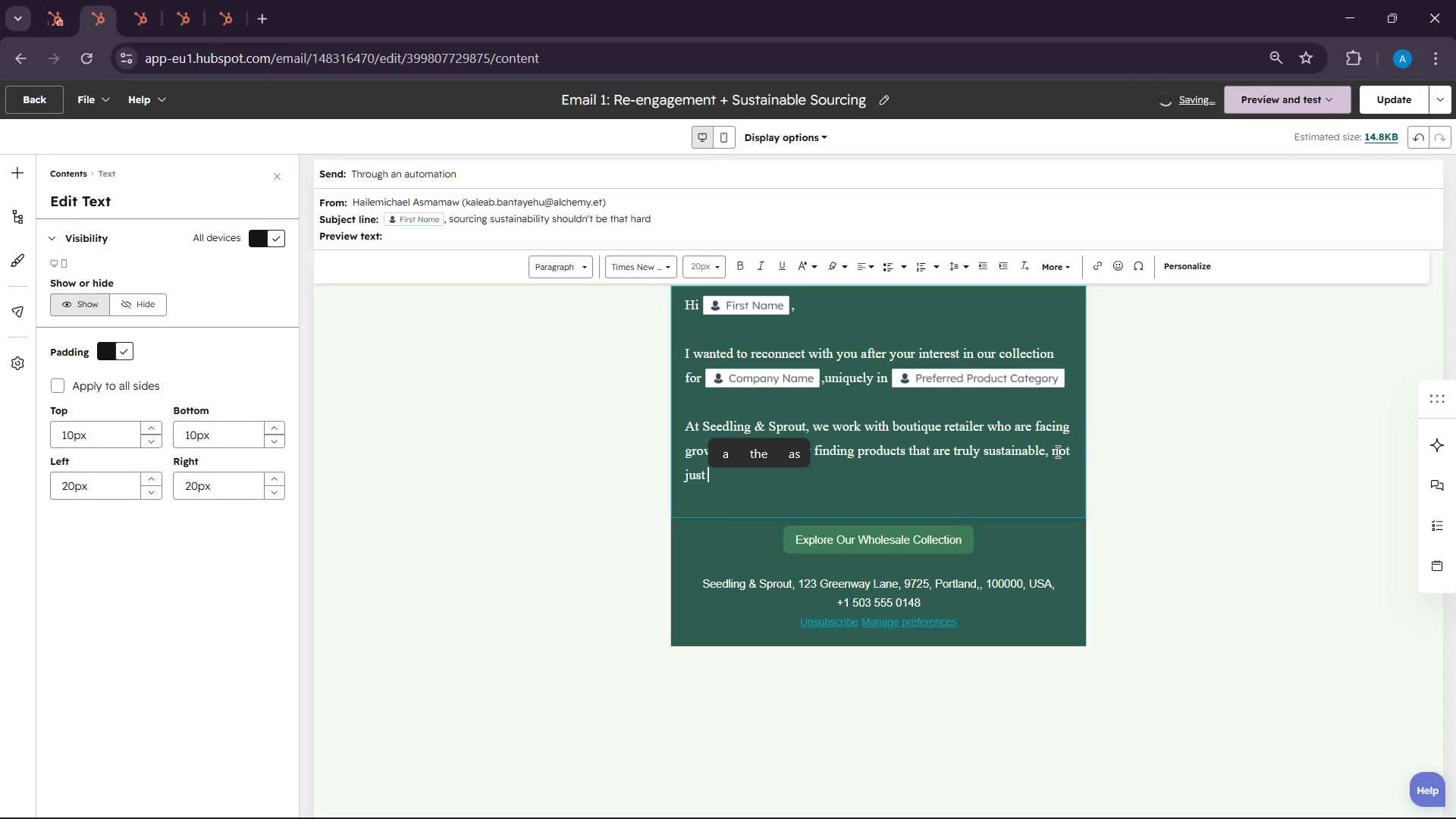 
type(marketed that way:)
 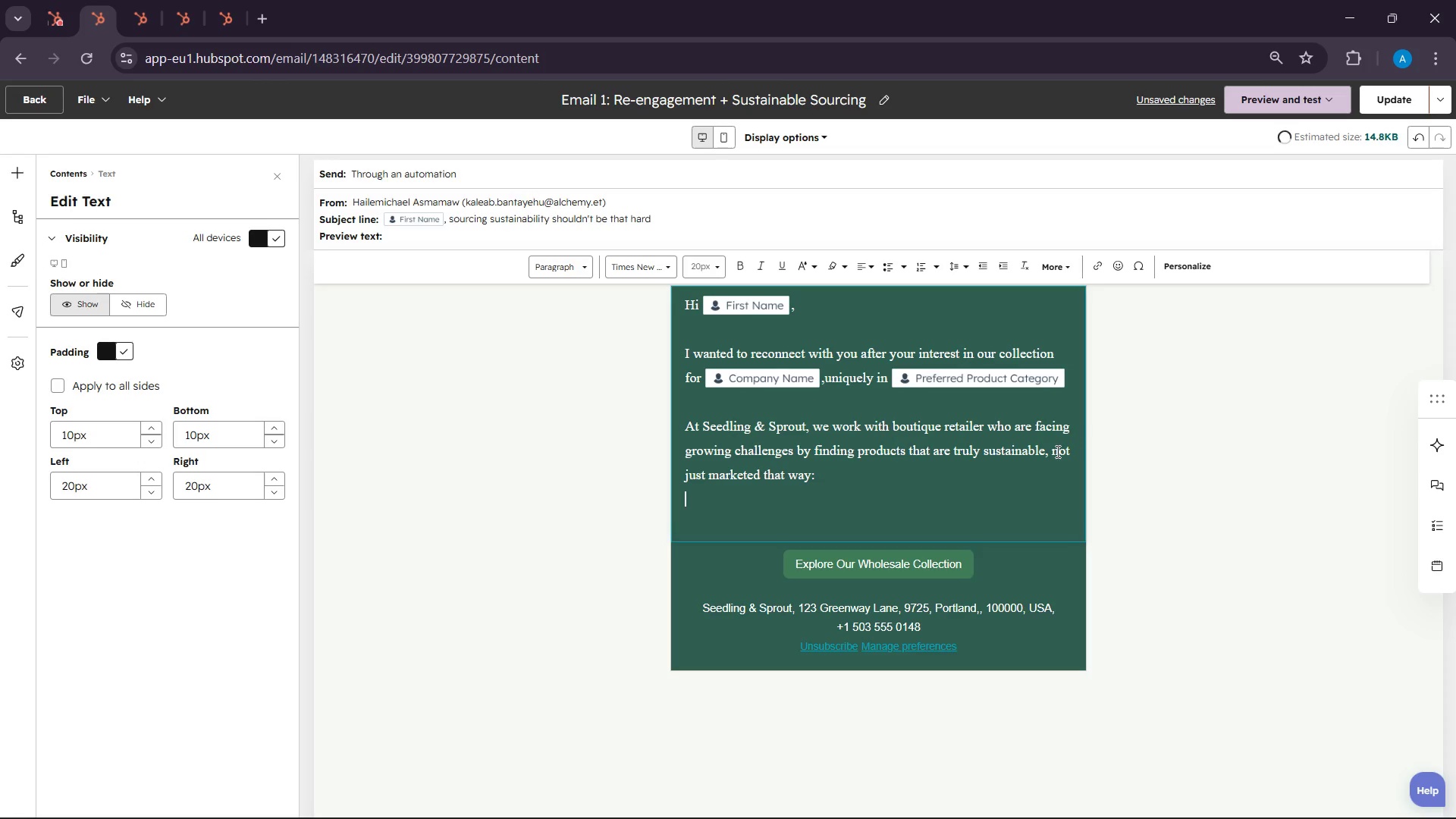 
 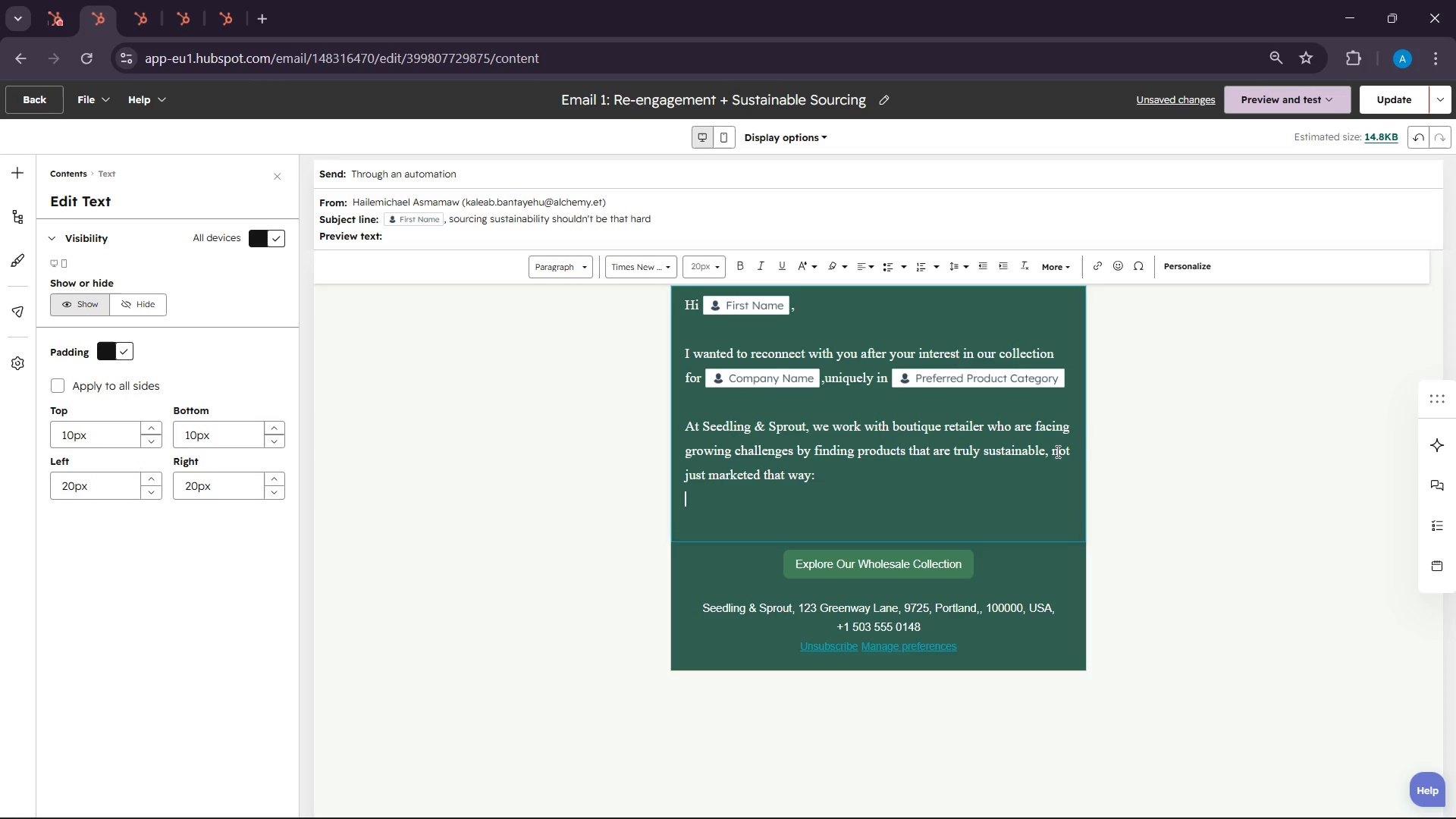 
key(Enter)
 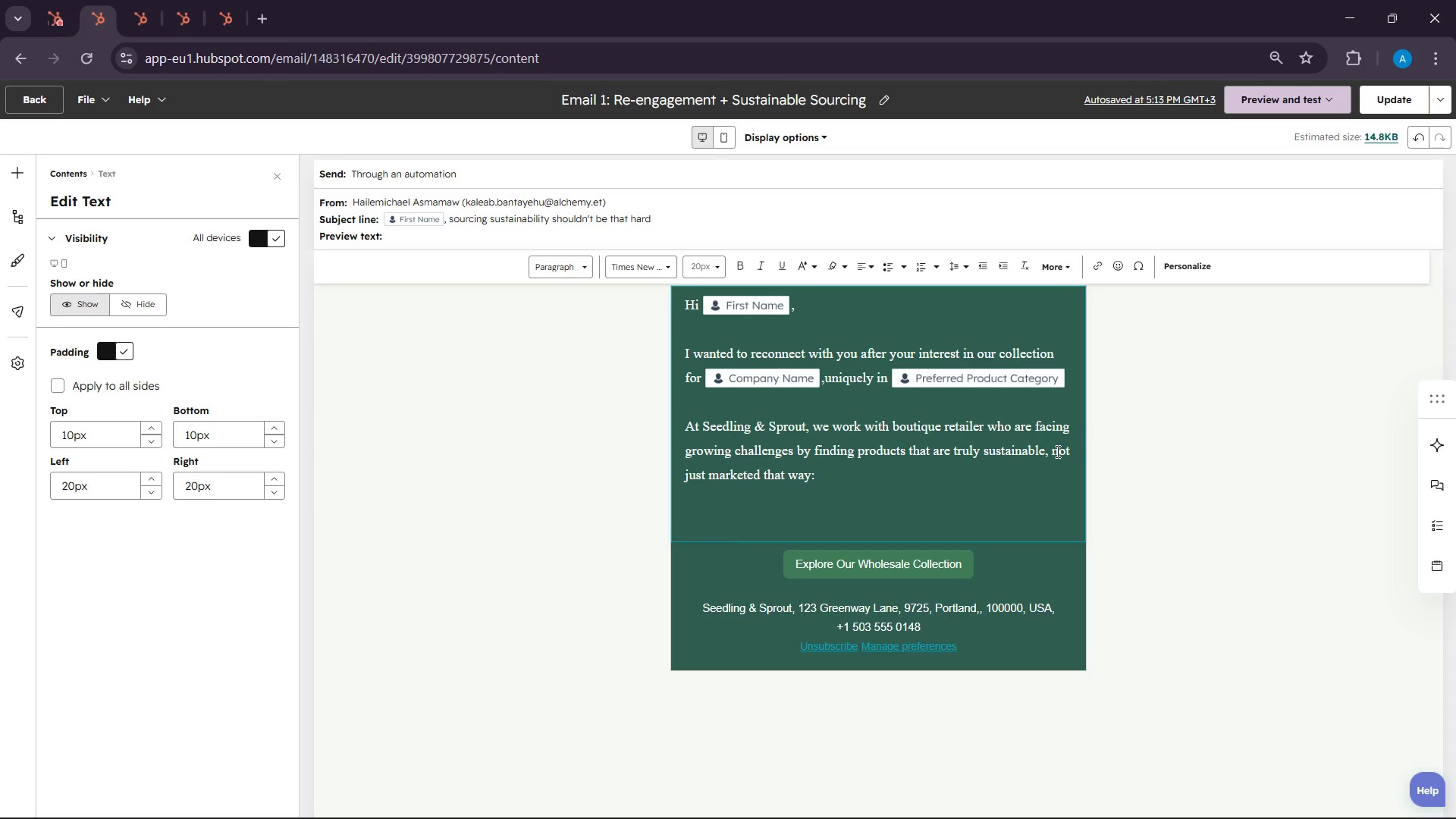 
wait(42.69)
 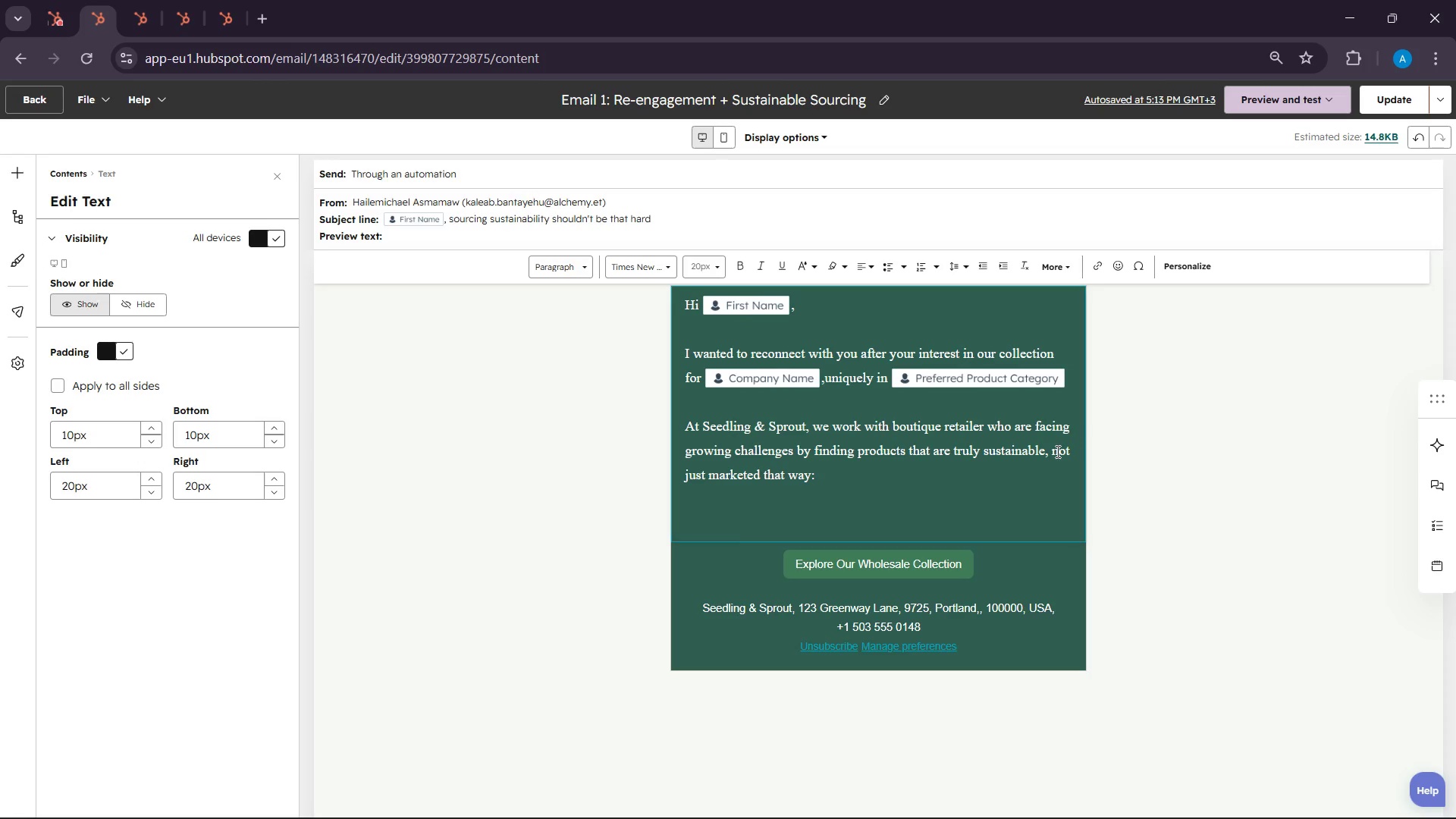 
key(Enter)
 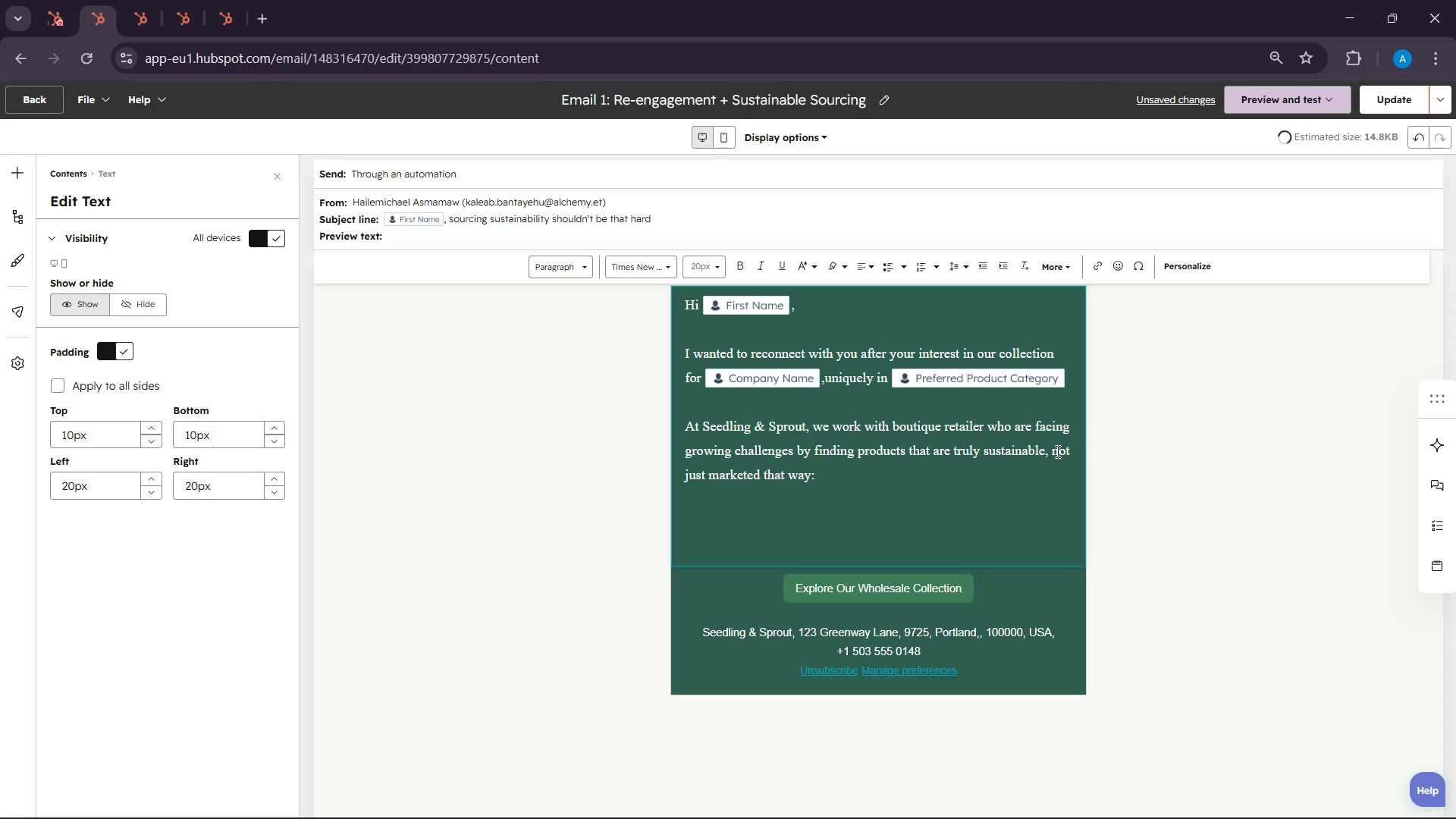 
key(Backspace)
 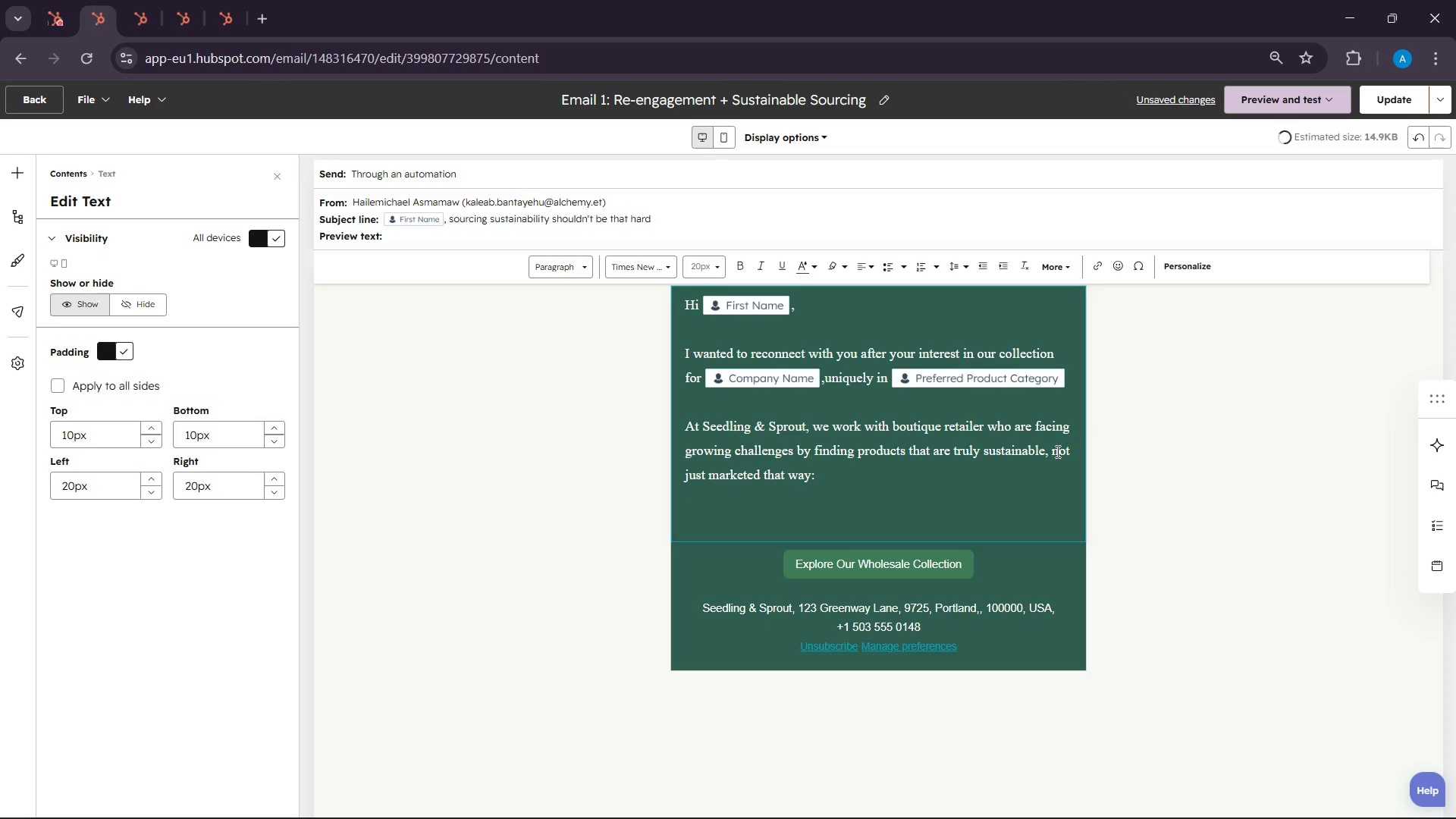 
key(Backspace)
 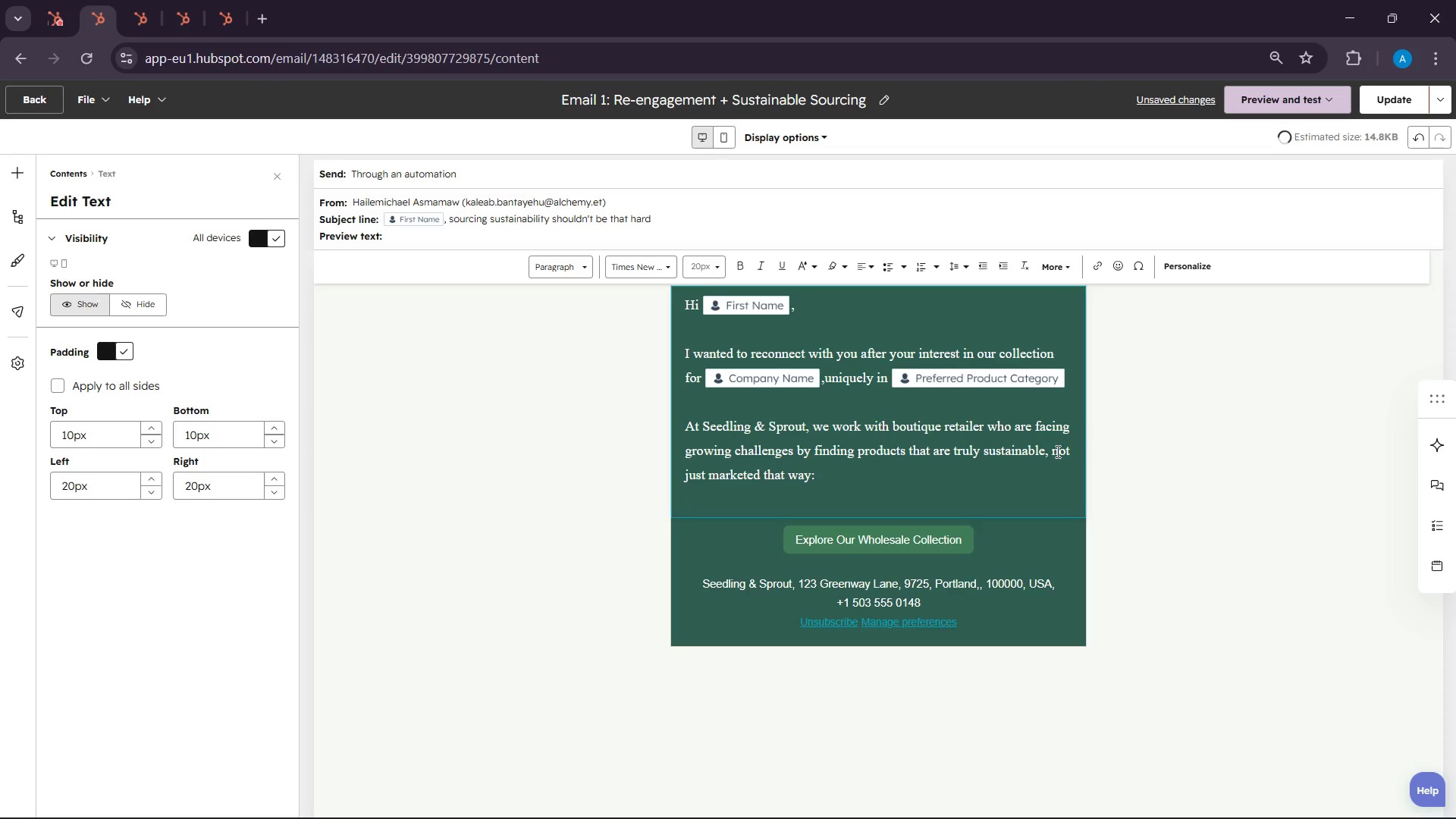 
key(Backspace)
 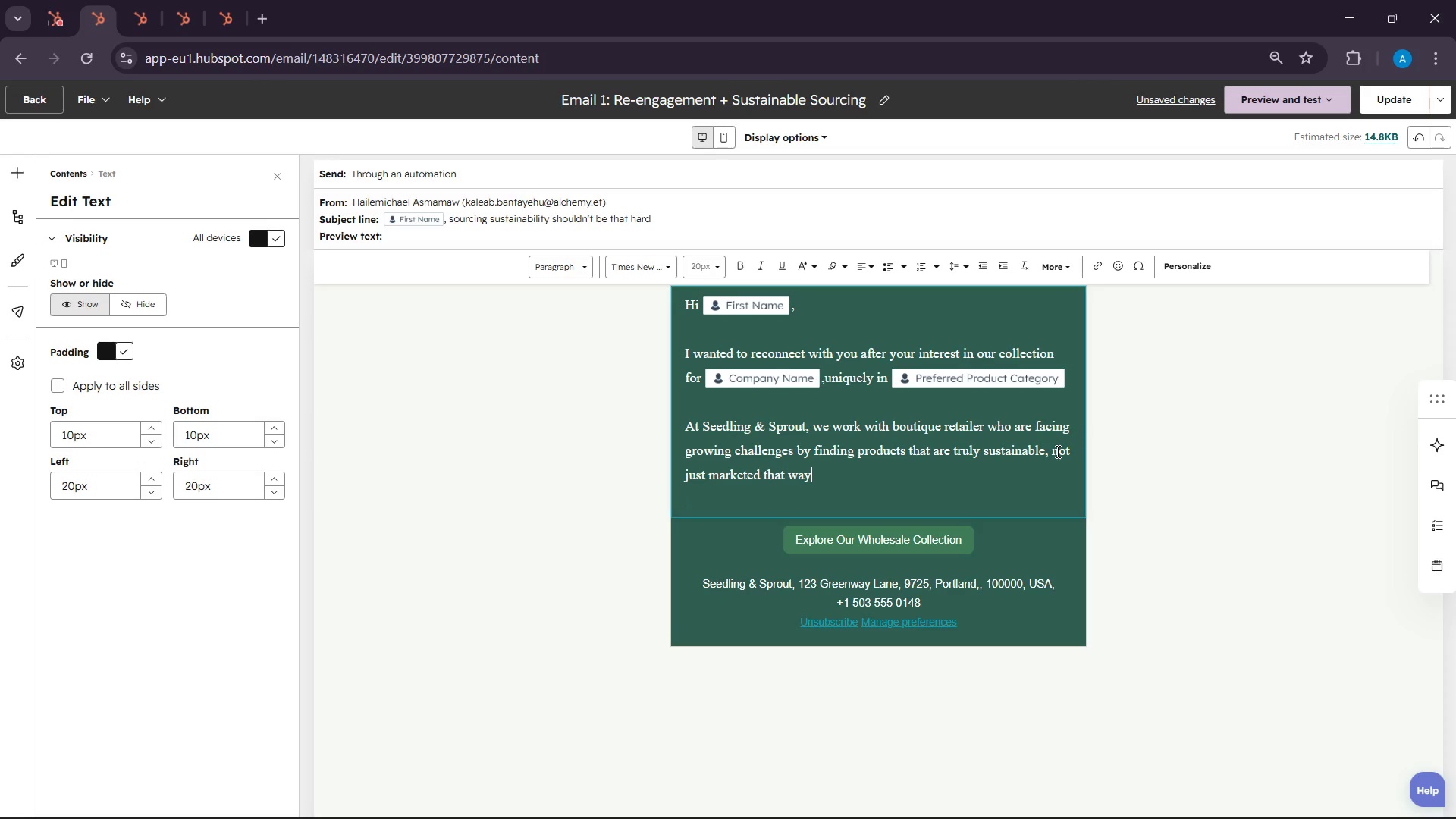 
key(Period)
 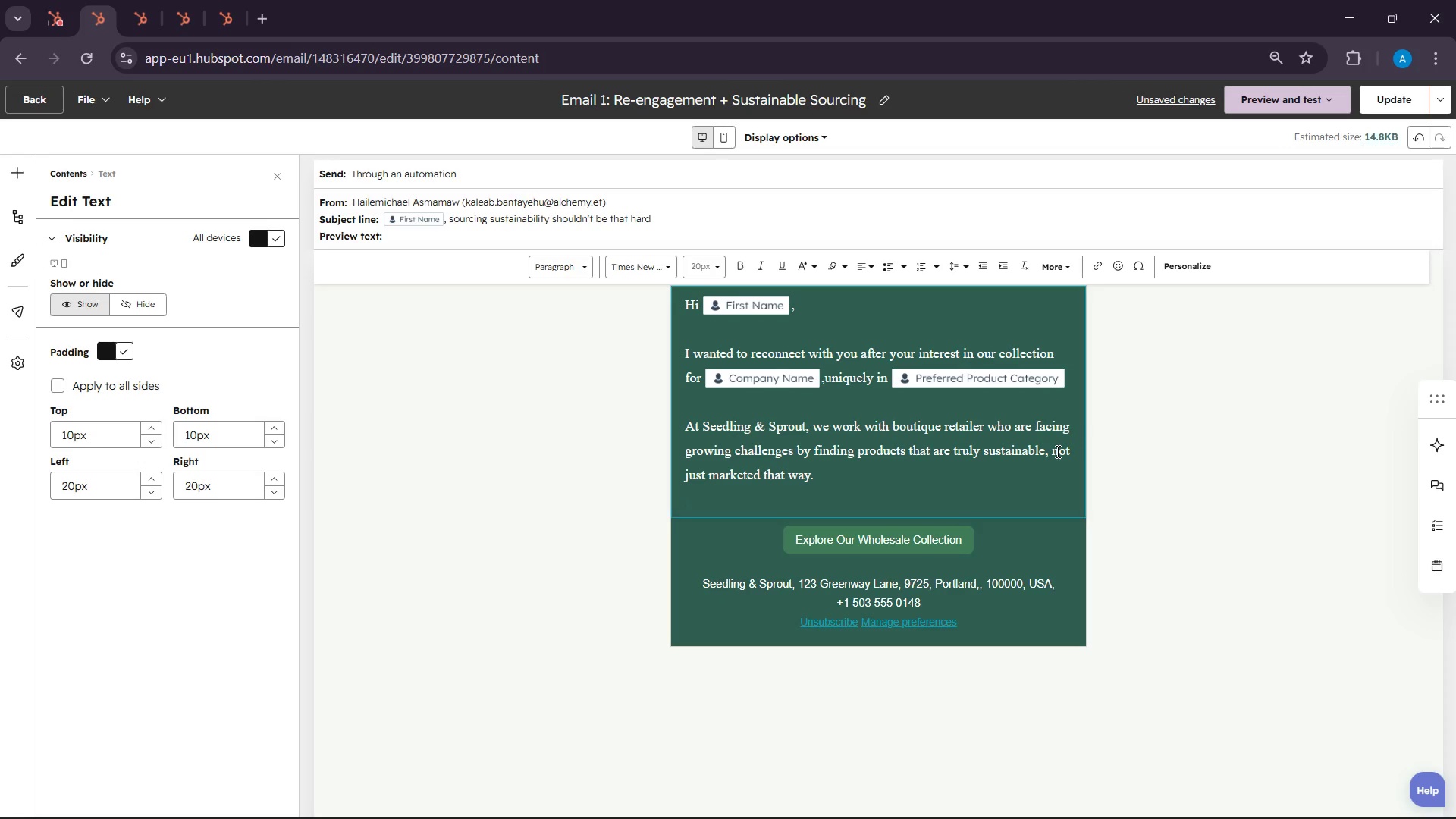 
key(Enter)
 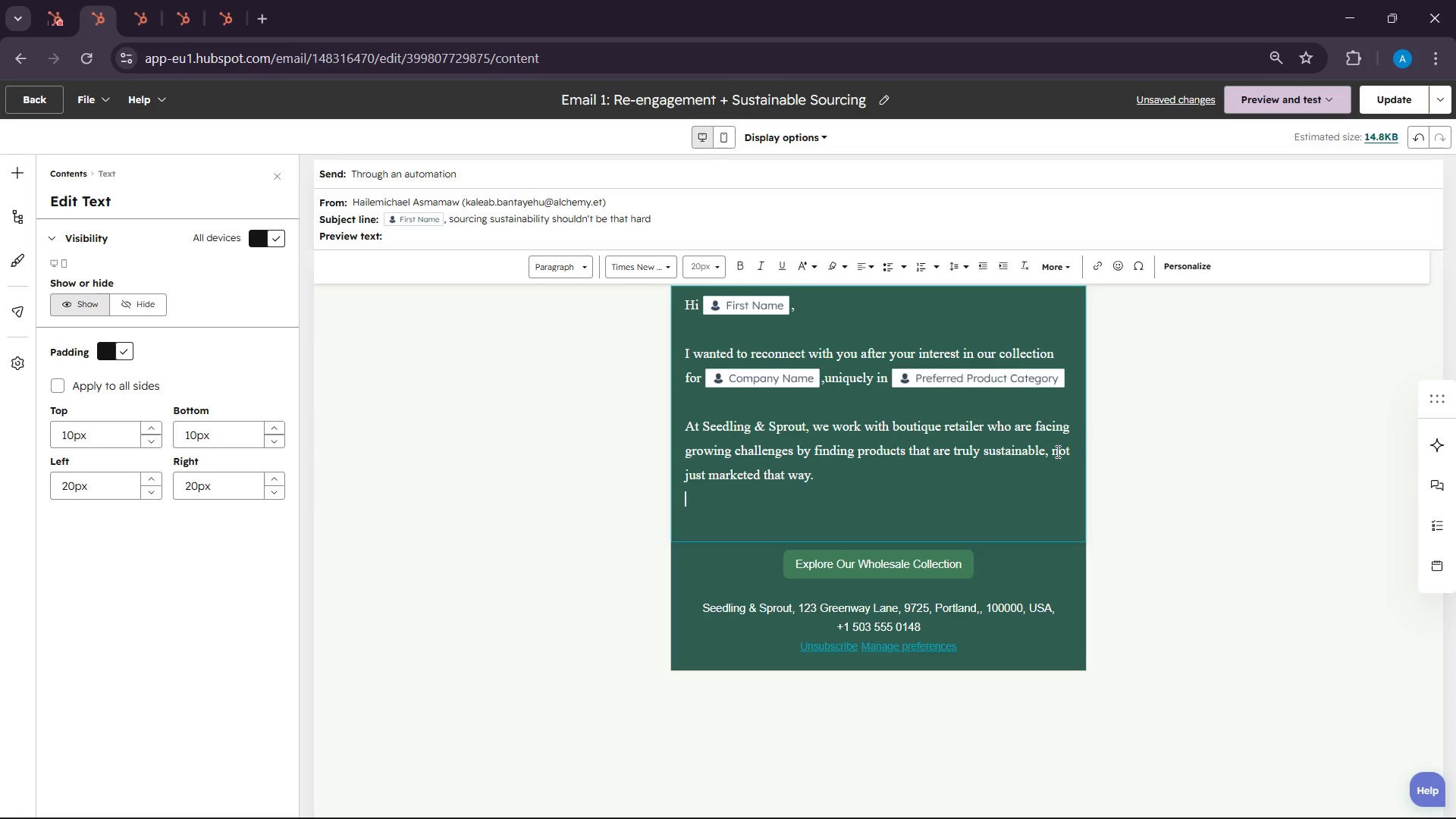 
key(Enter)
 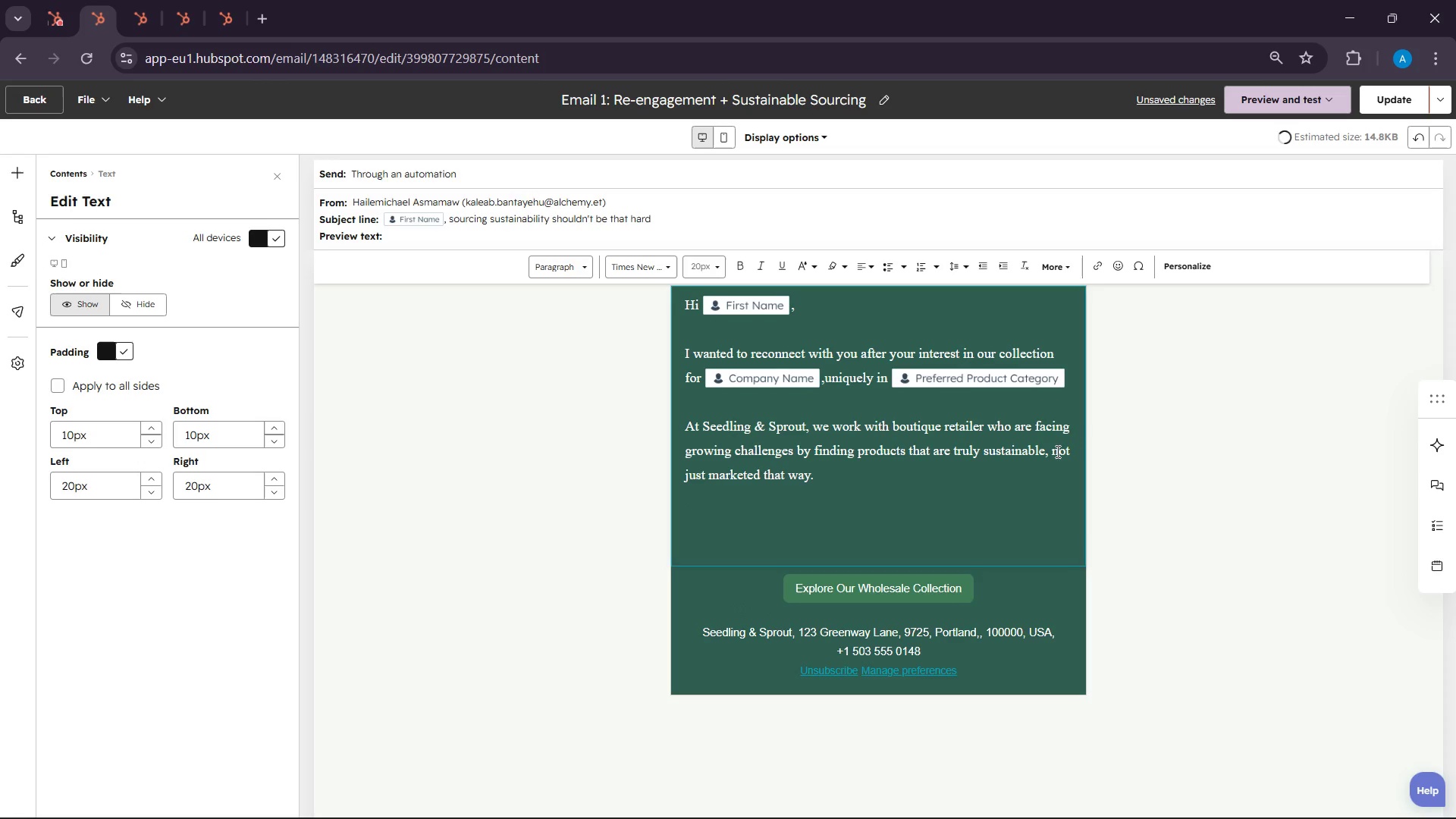 
type(Tha)
key(Backspace)
key(Backspace)
key(Backspace)
 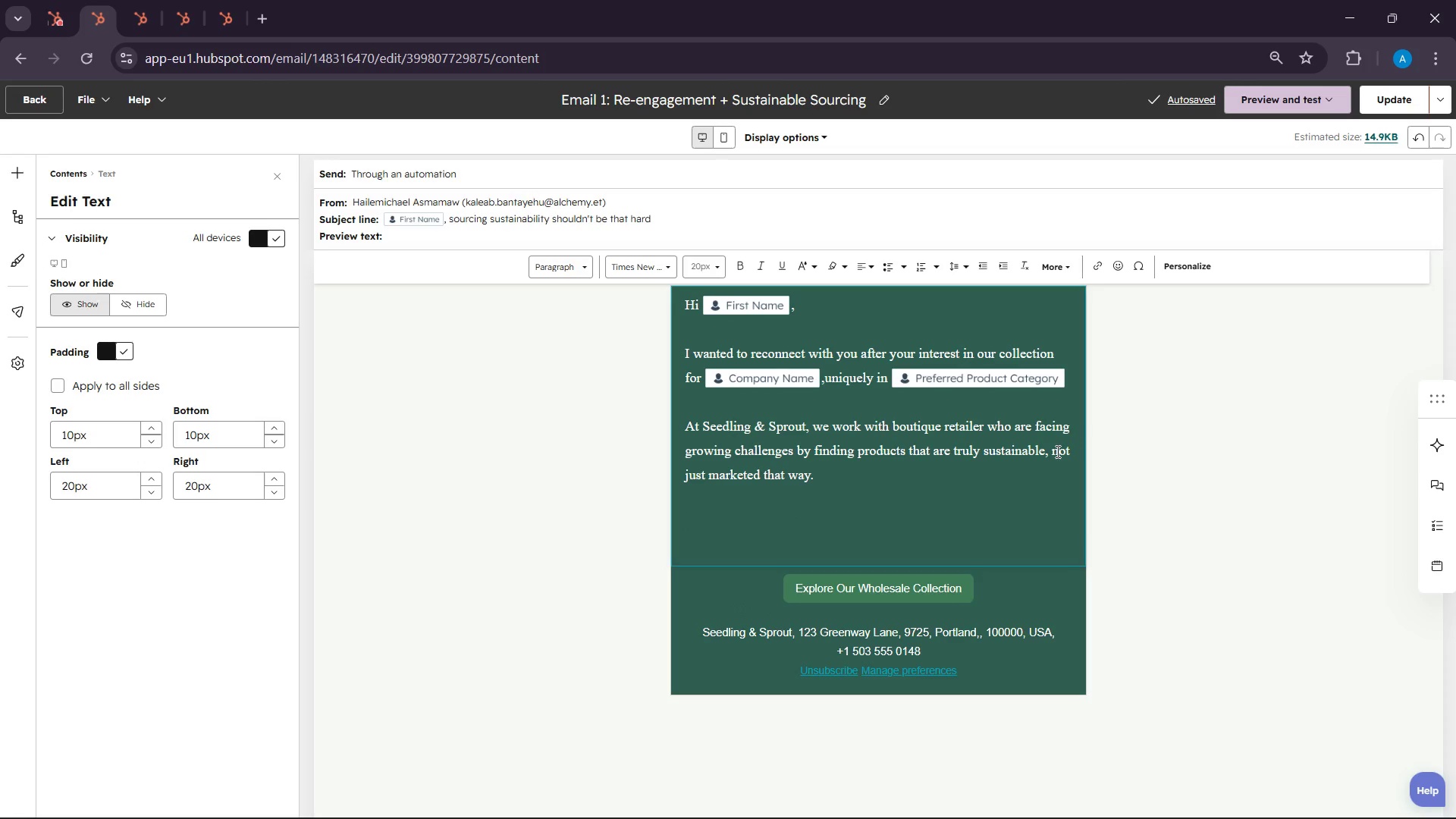 
wait(5.64)
 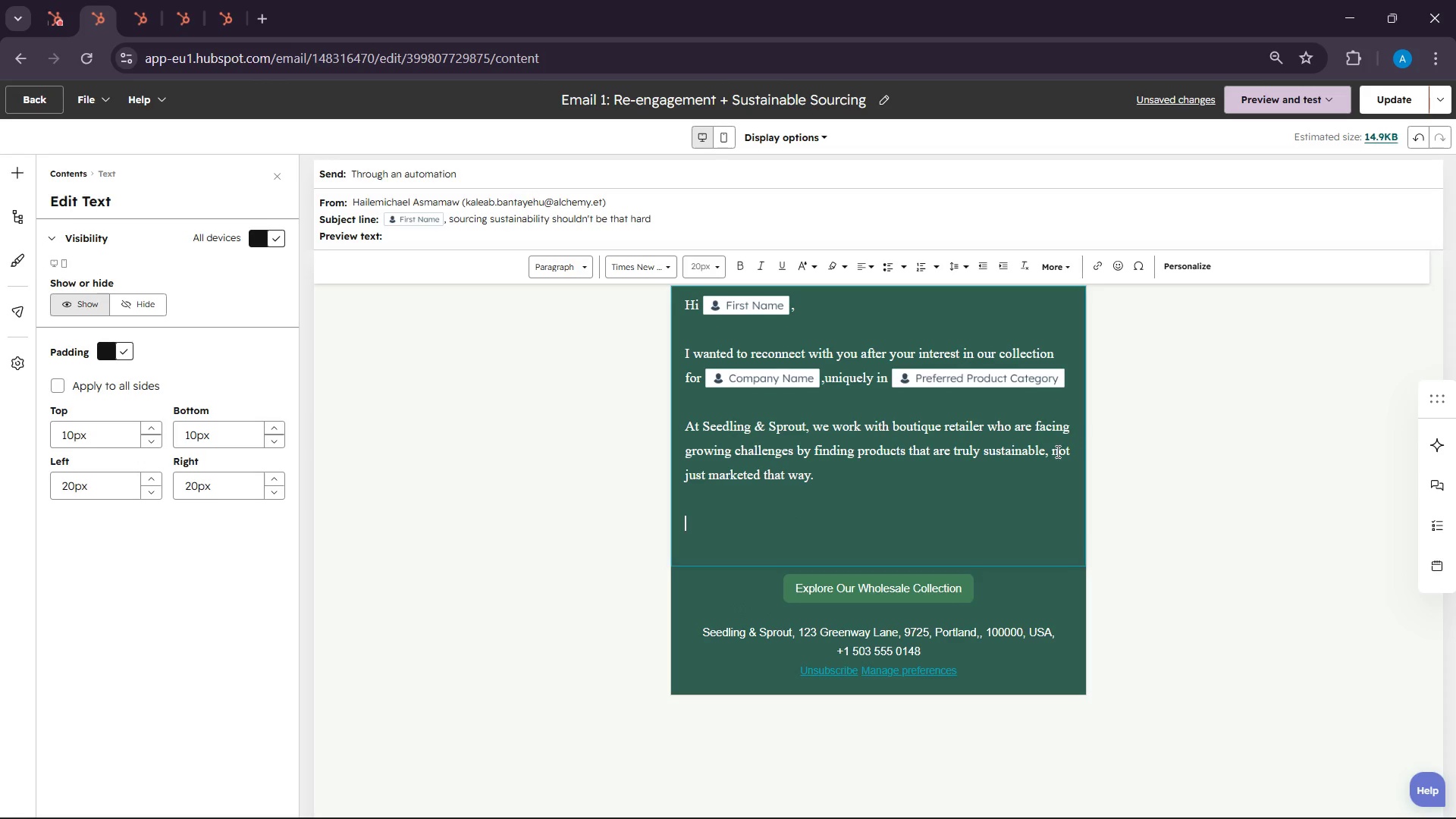 
type(That is why everything we )
 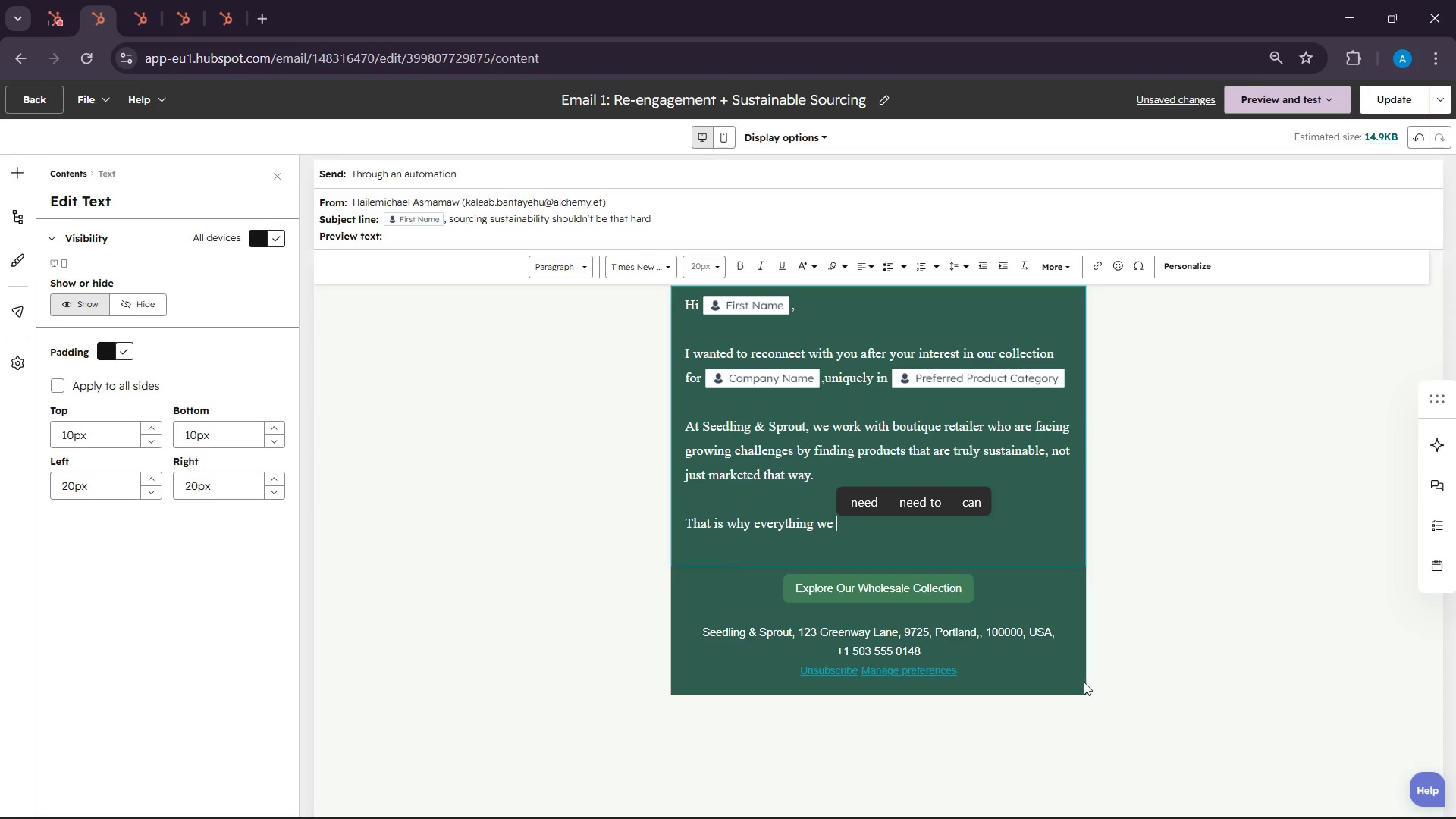 
type(supply)
 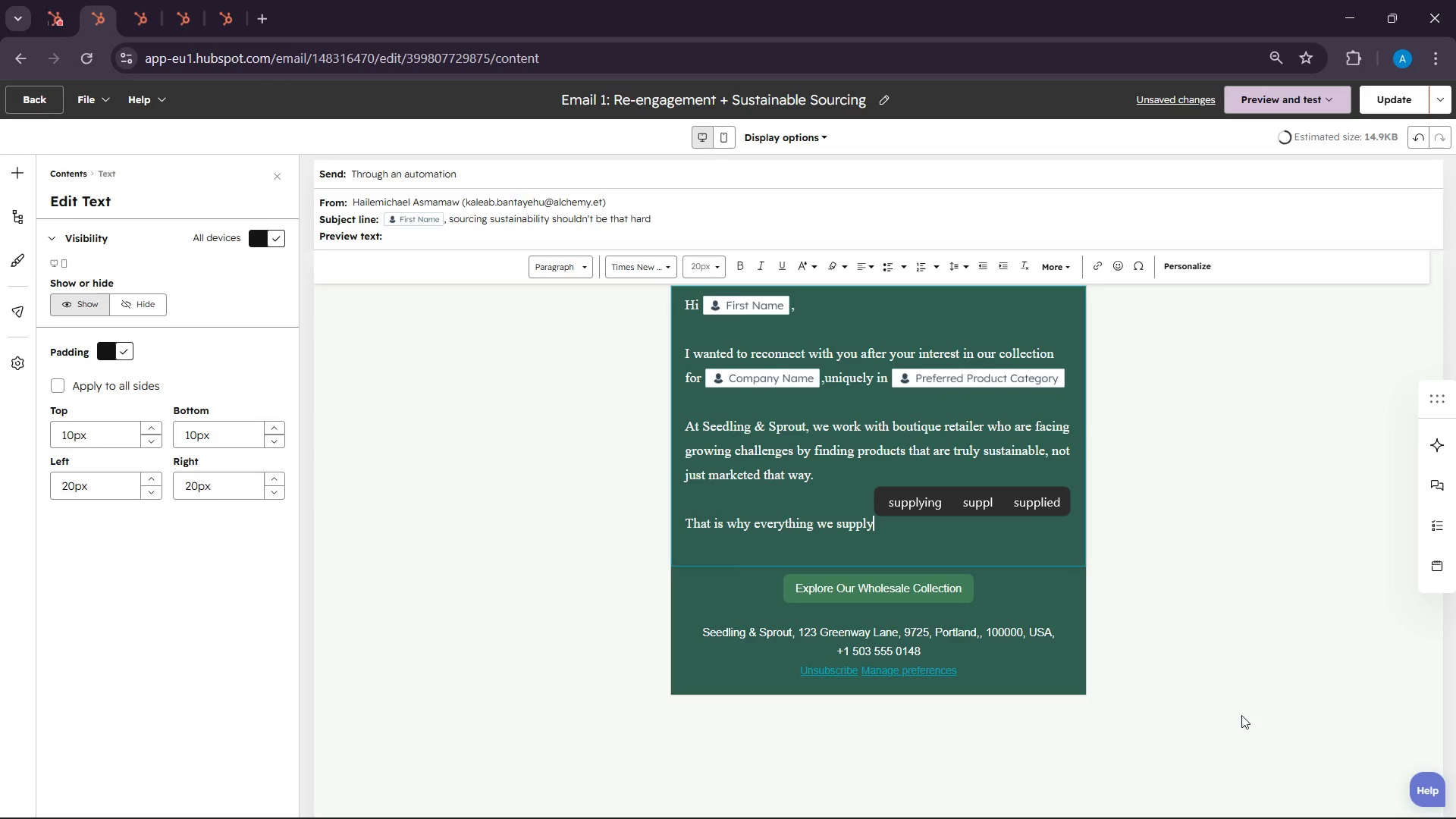 
key(Space)
 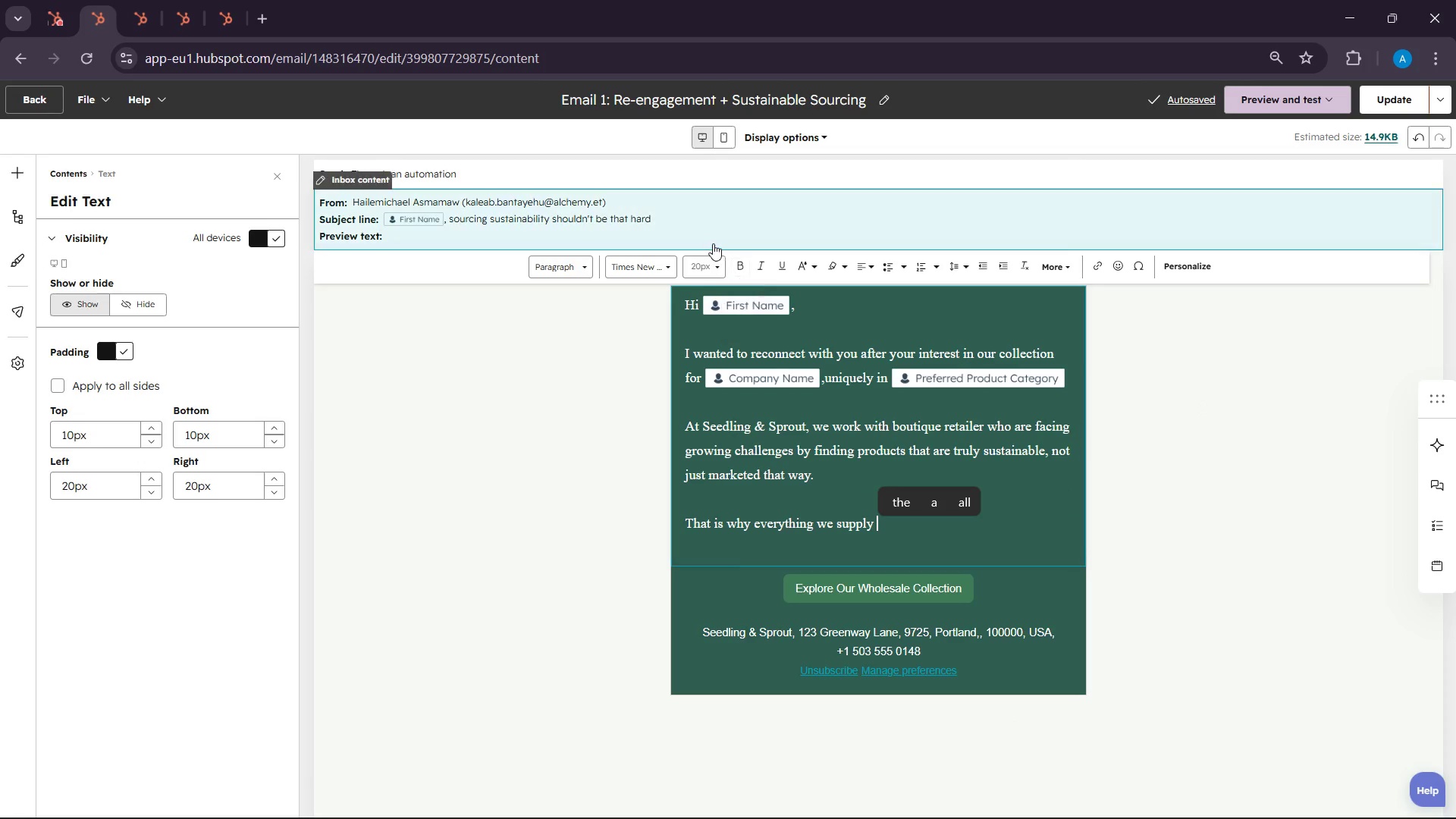 
wait(5.95)
 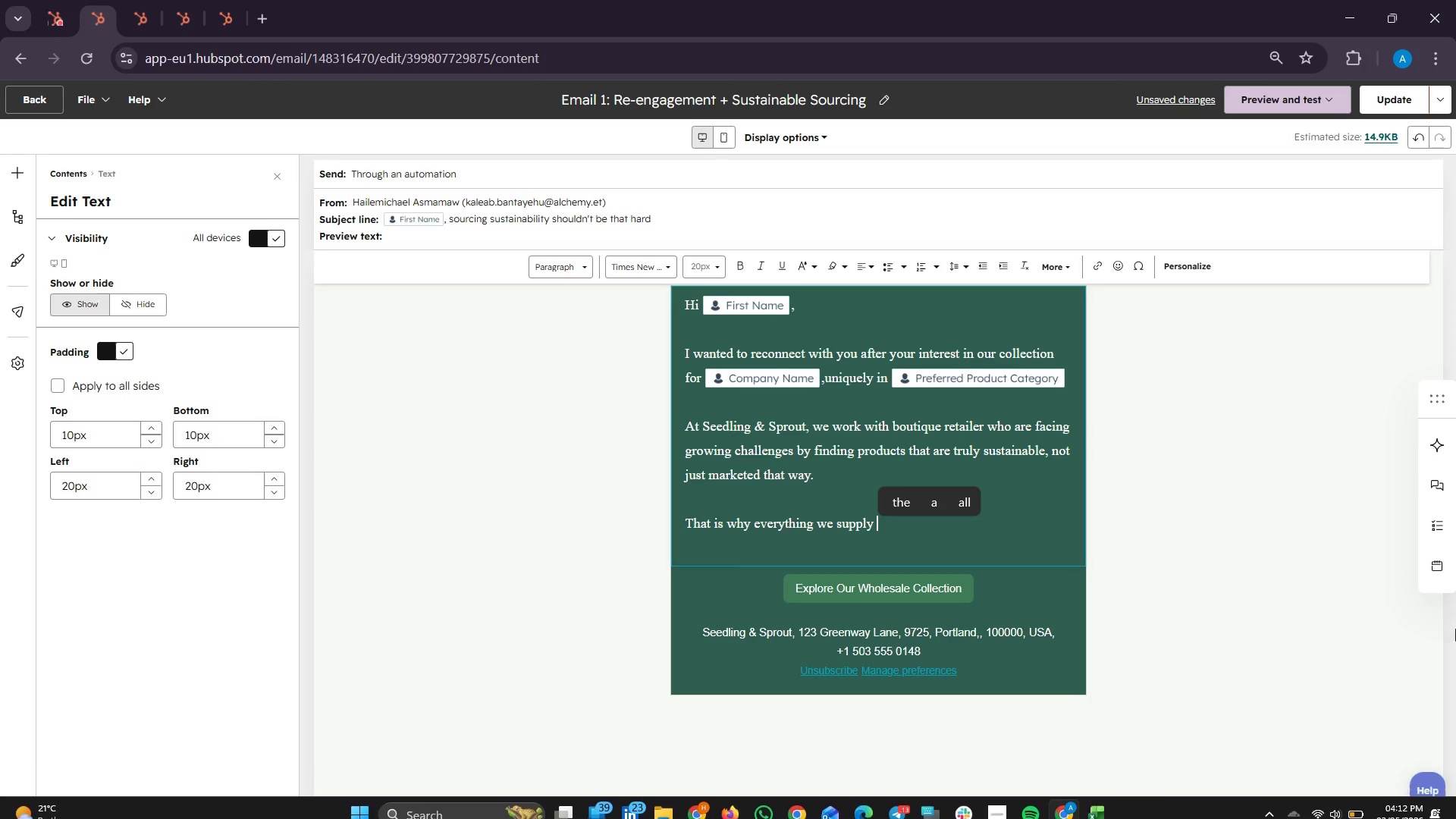 
type(is built around )
key(Backspace)
 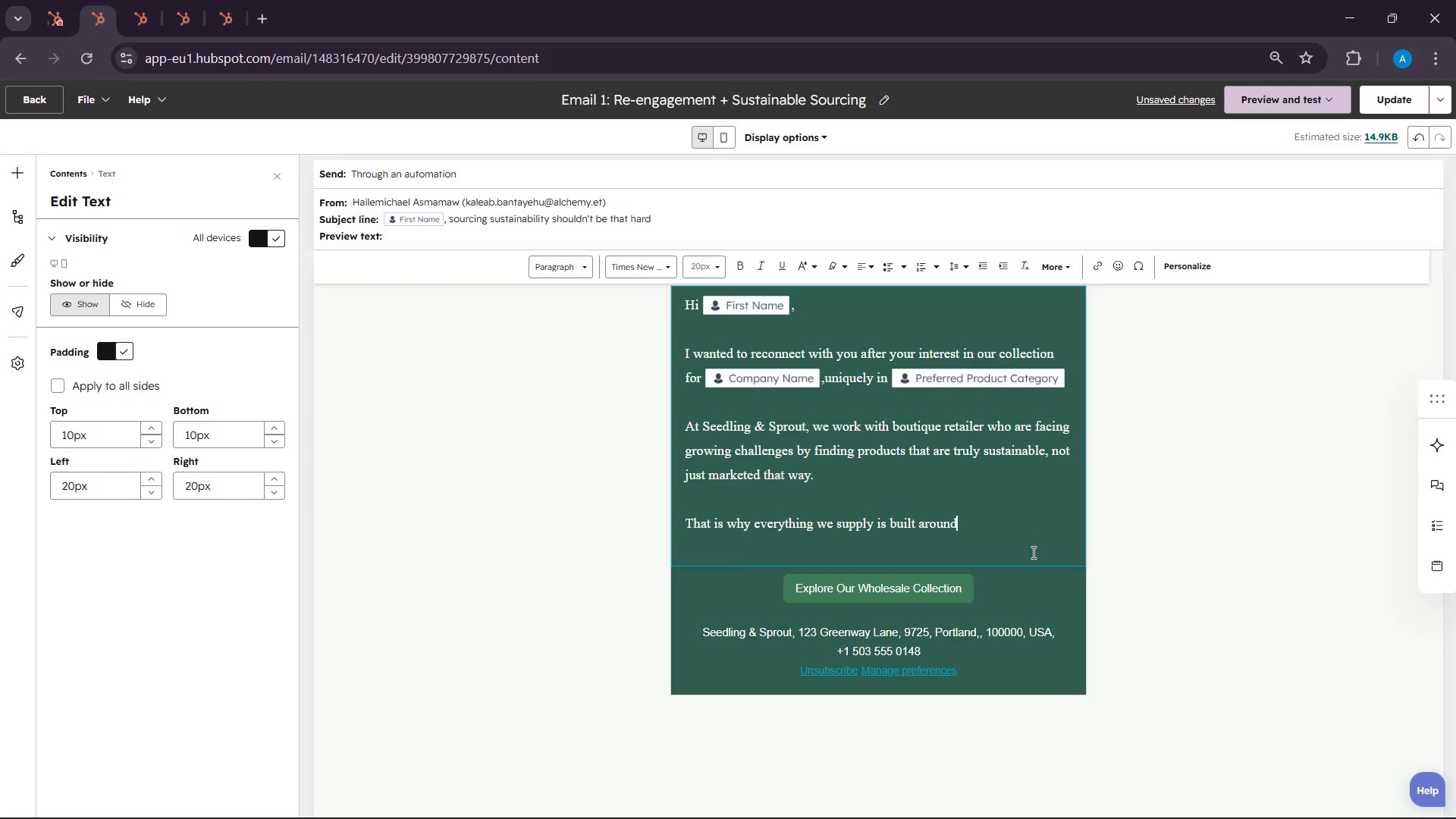 
key(Shift+ShiftLeft)
 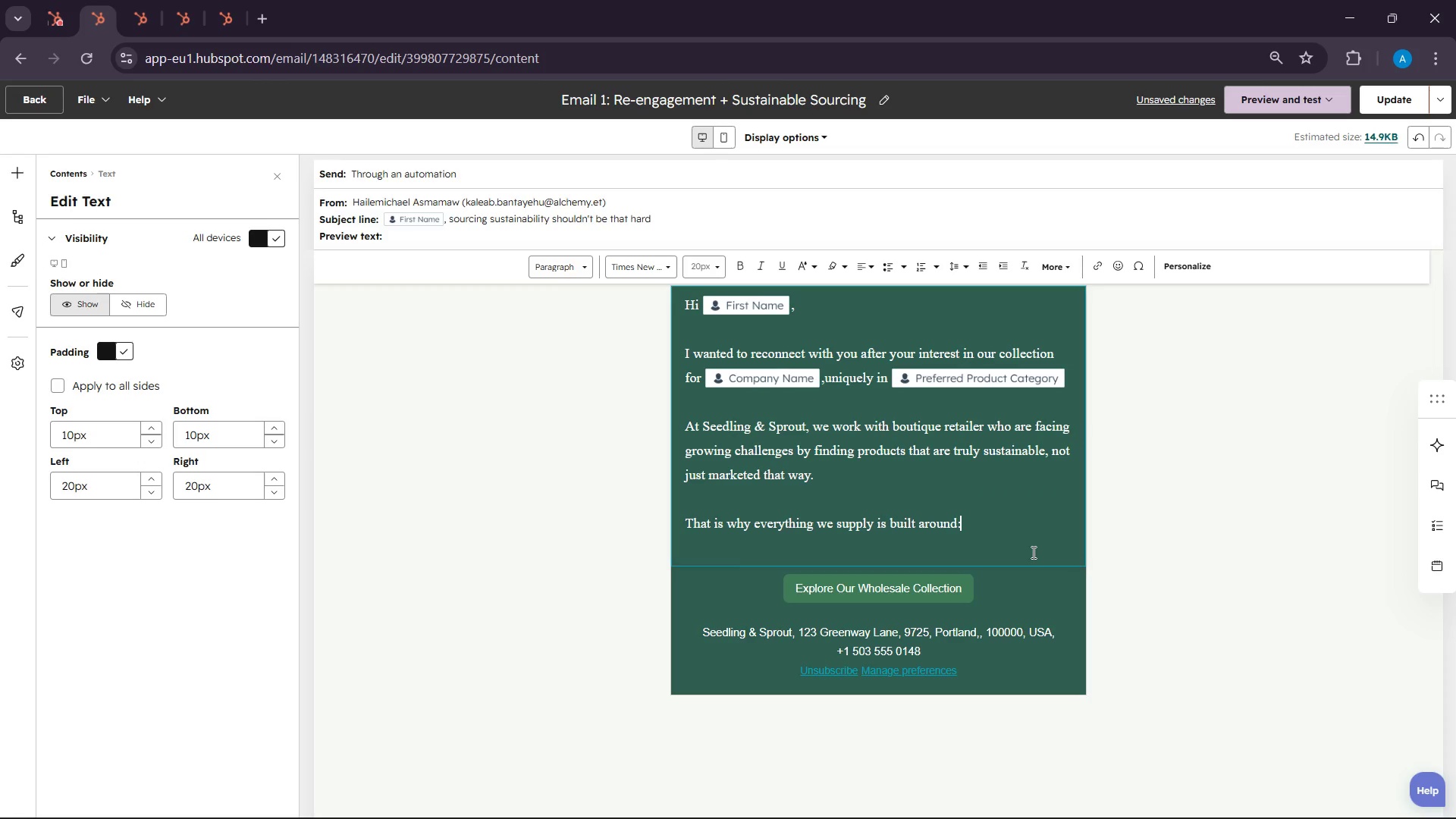 
key(Shift+Semicolon)
 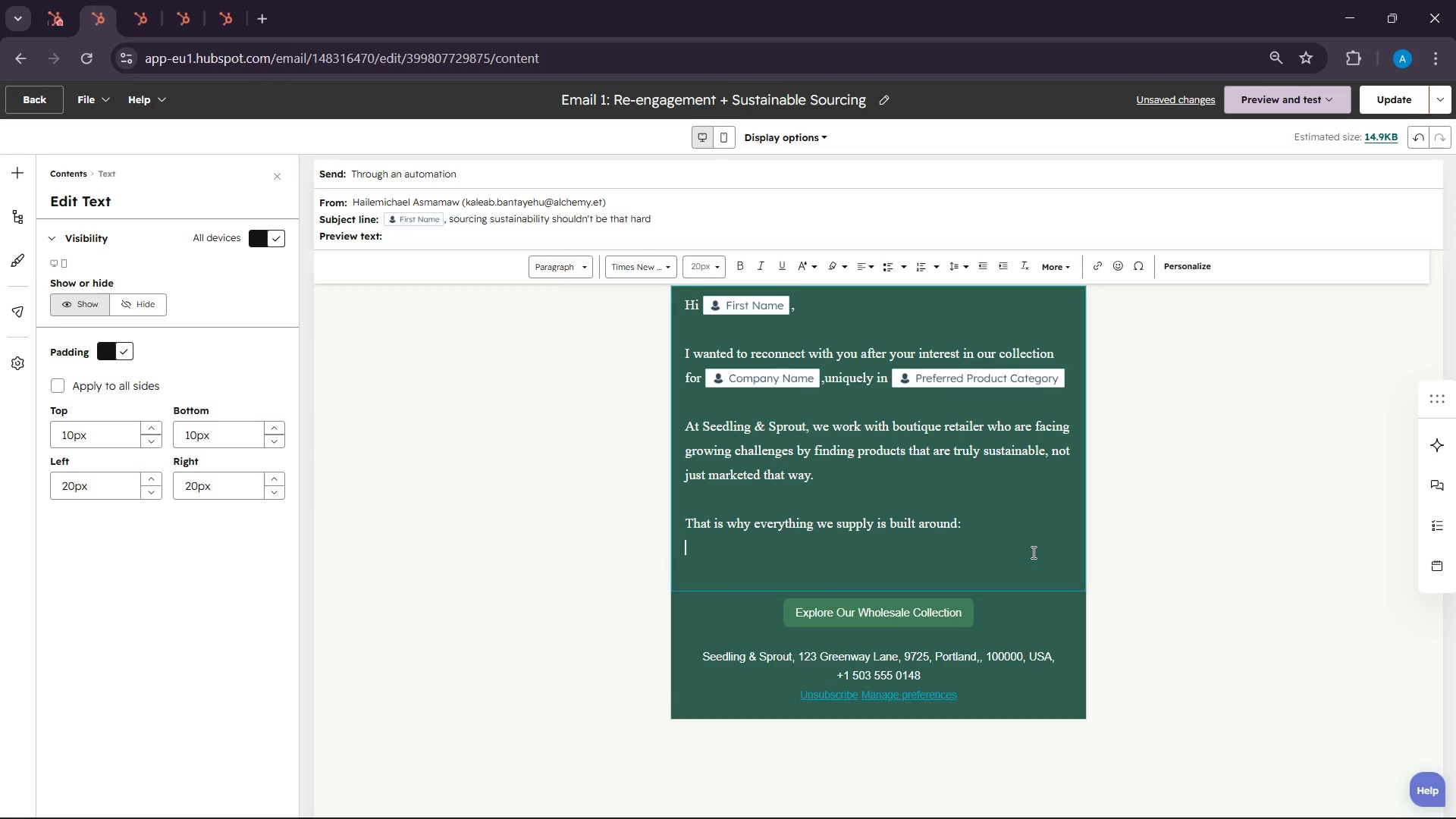 
key(Enter)
 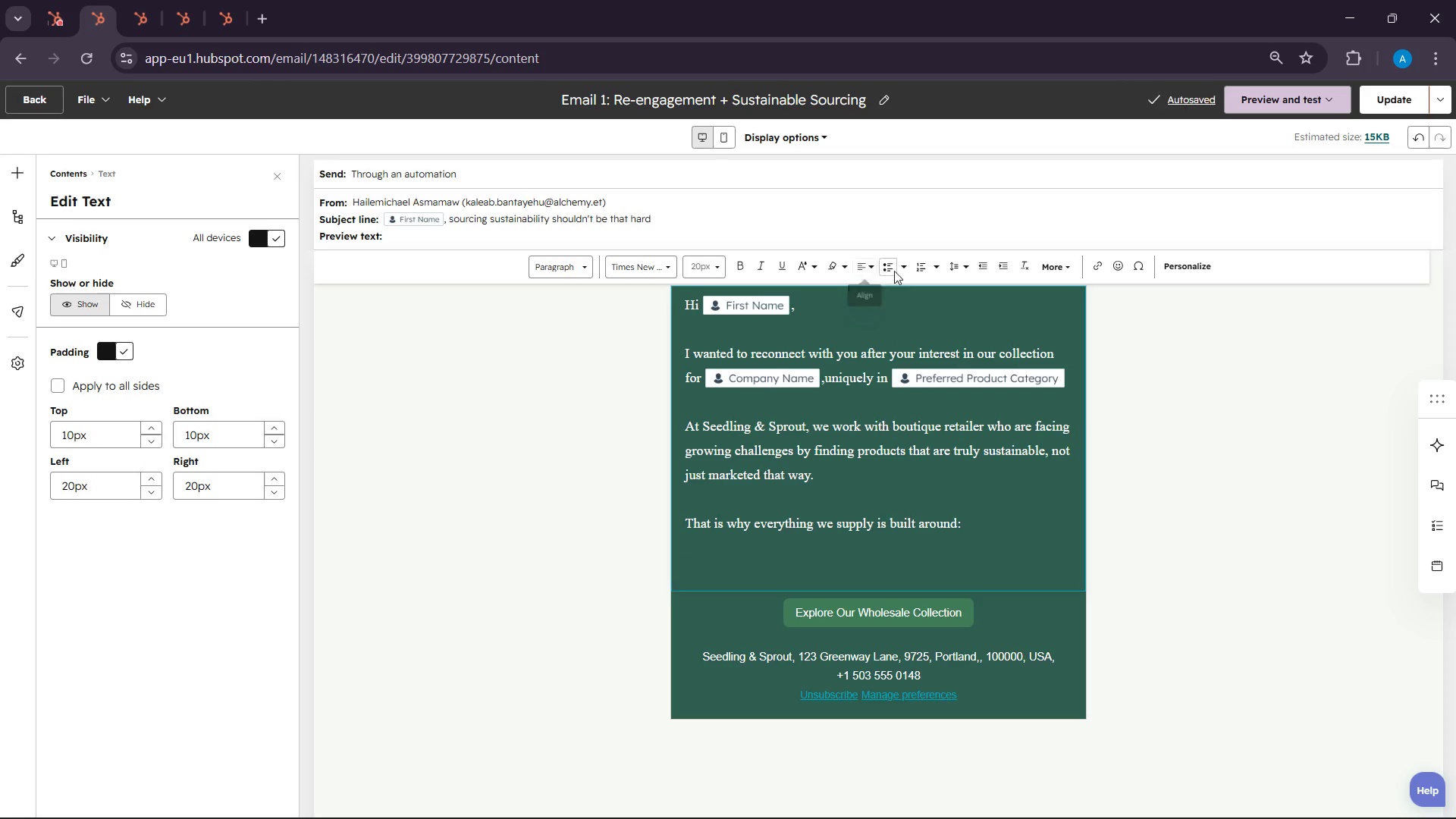 
wait(5.27)
 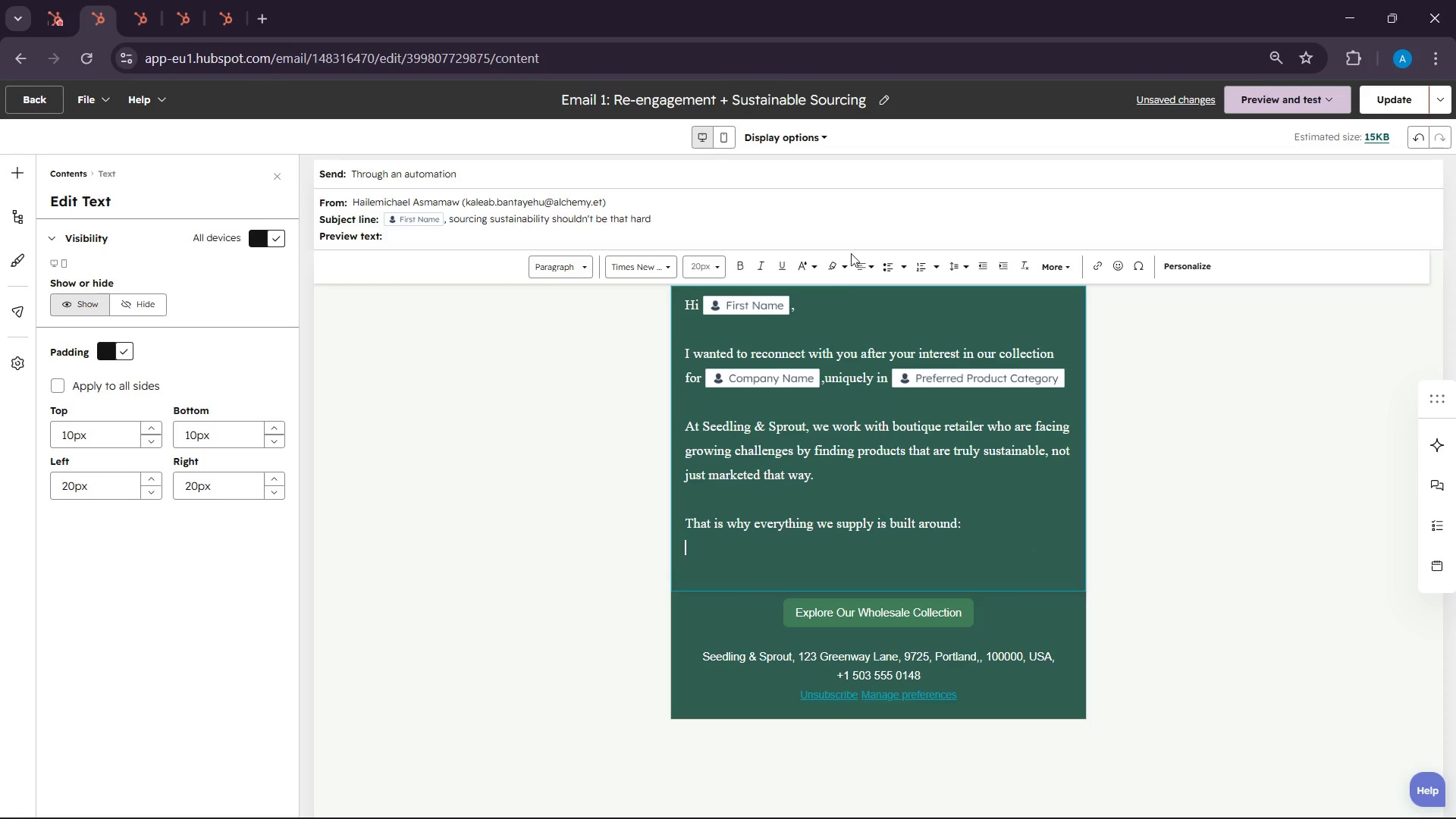 
left_click([890, 271])
 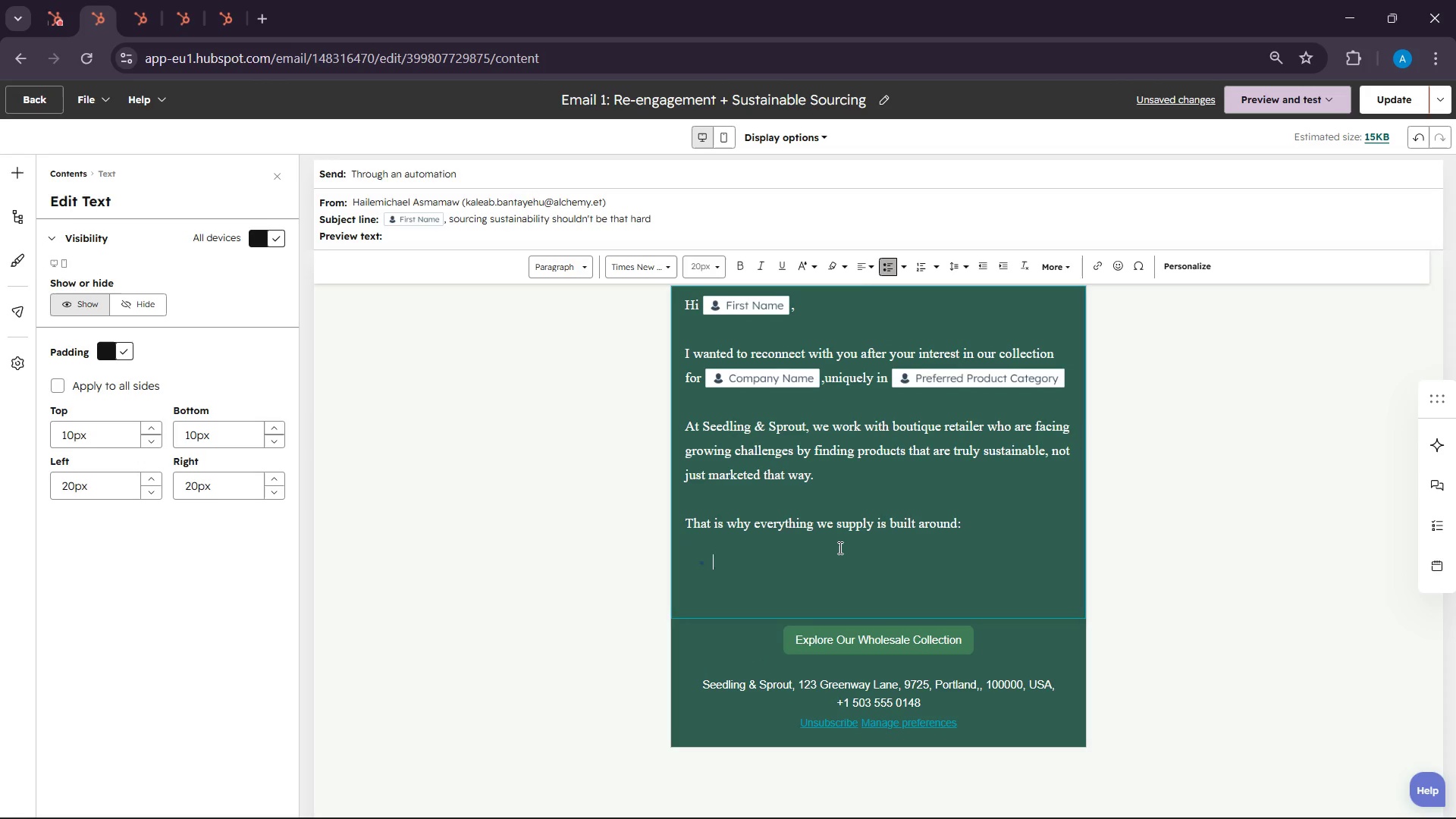 
type(Vwe)
key(Backspace)
type(e)
key(Backspace)
key(Backspace)
type(erified )
 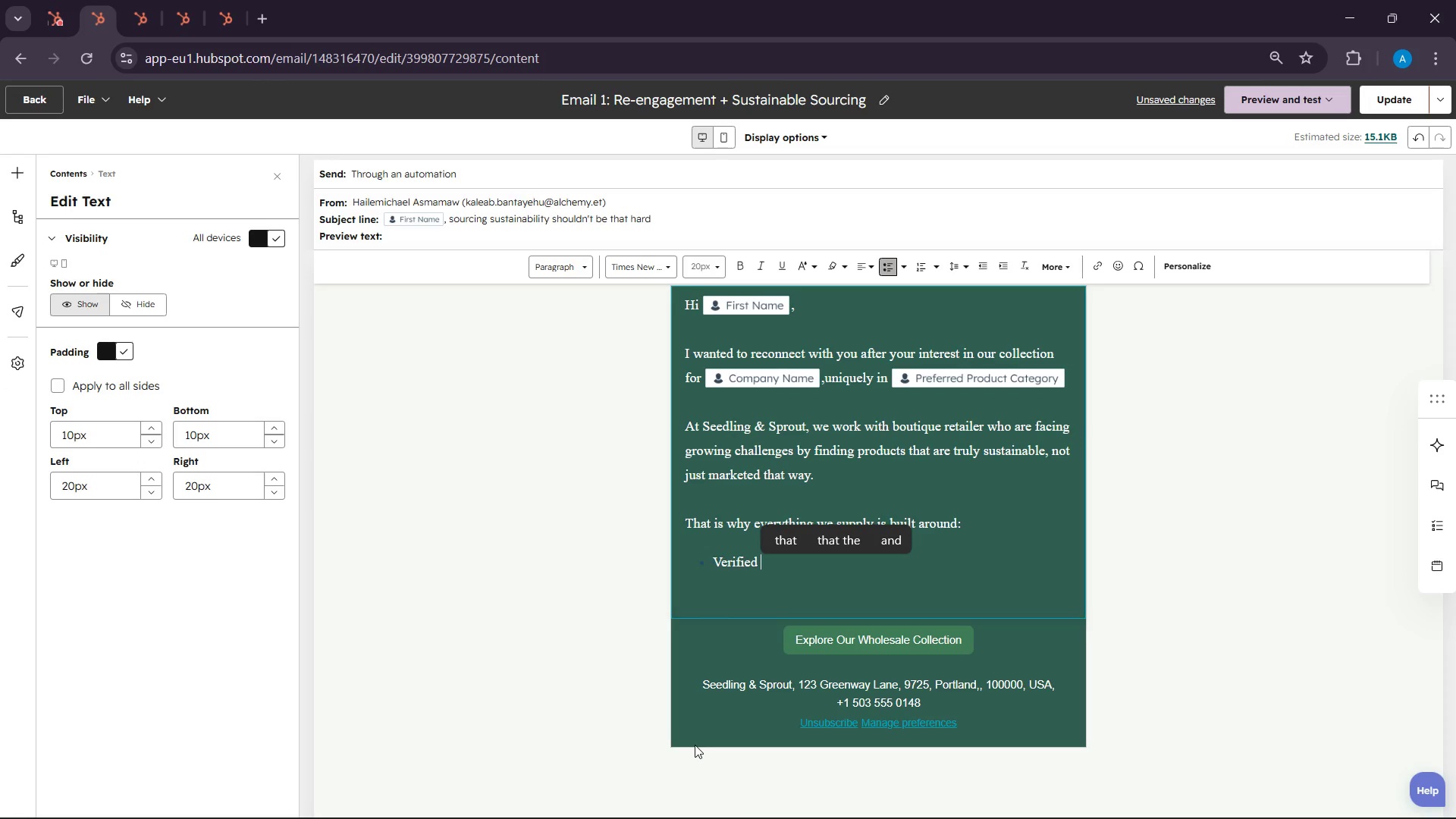 
type(ethic)
 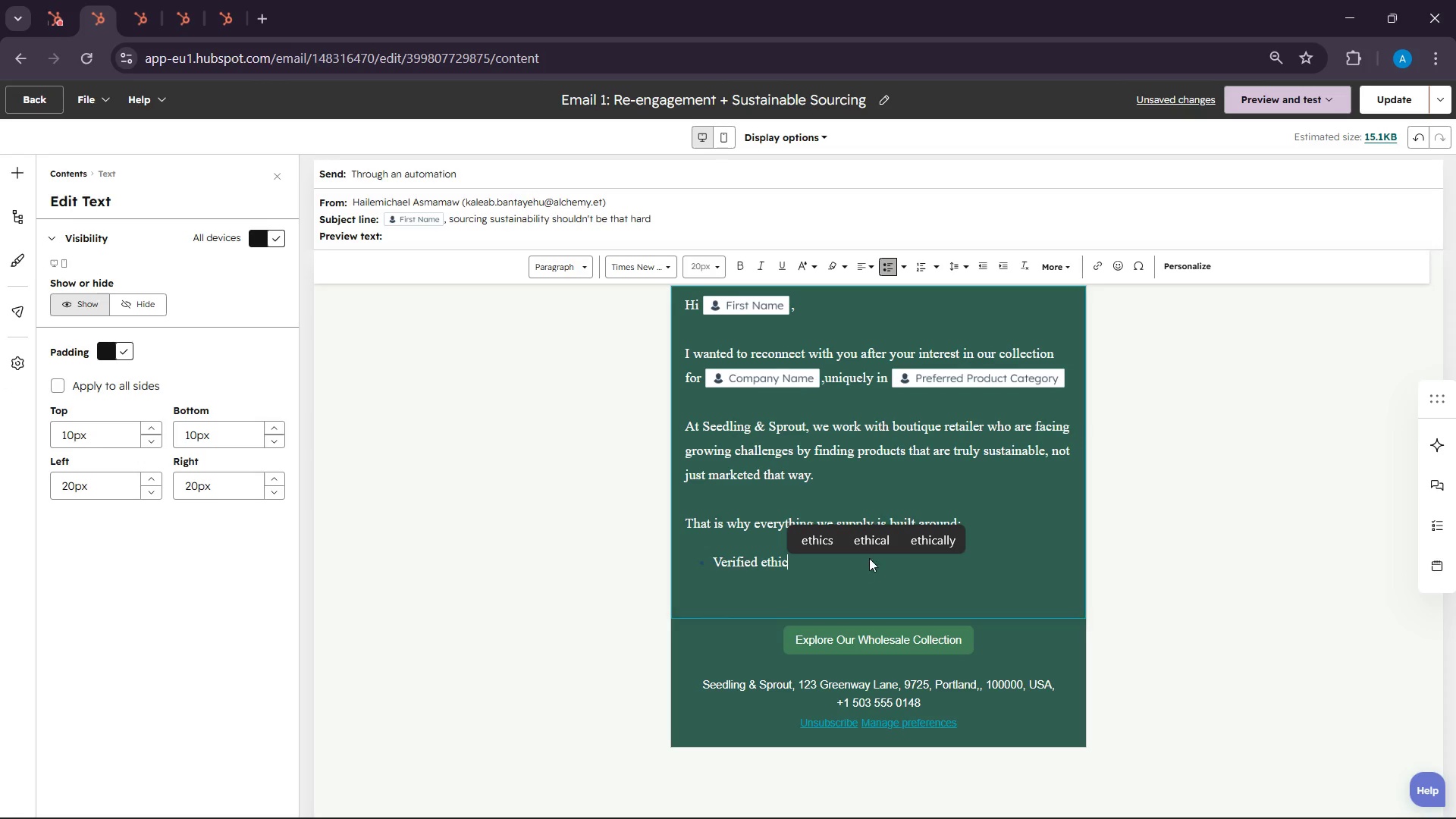 
left_click_drag(start_coordinate=[873, 552], to_coordinate=[877, 545])
 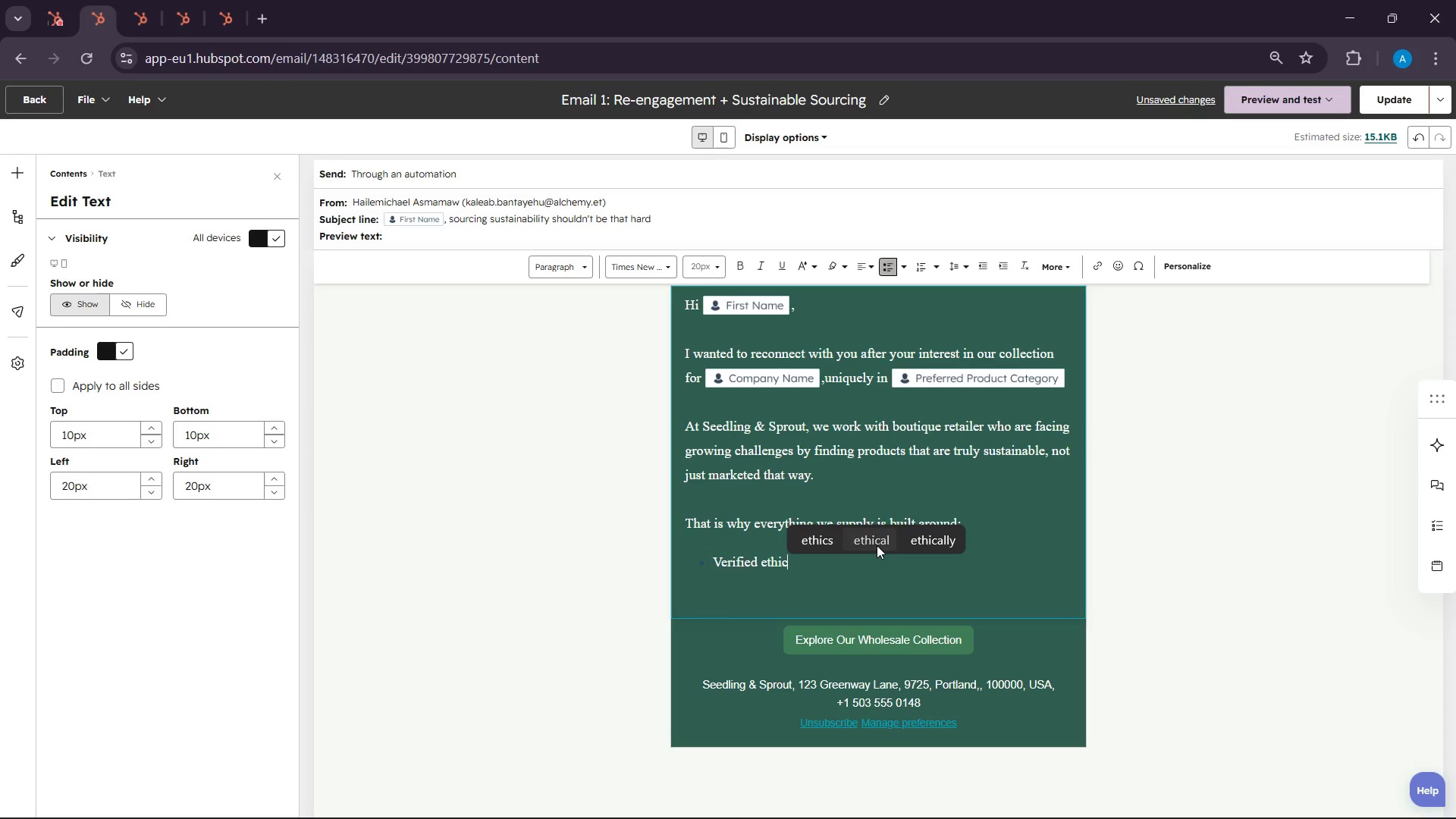 
left_click([877, 545])
 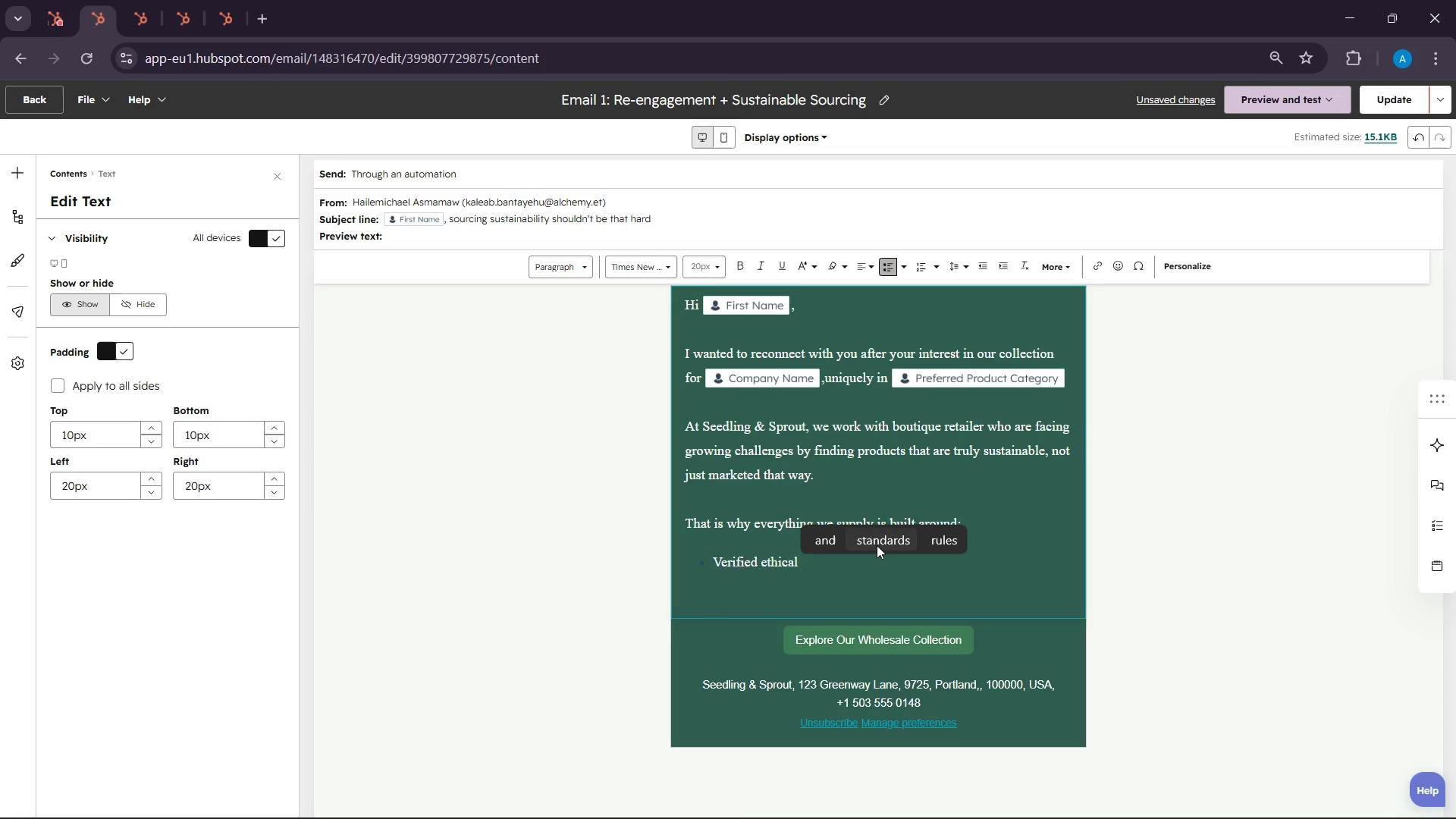 
type(soue)
key(Backspace)
type(rcing )
 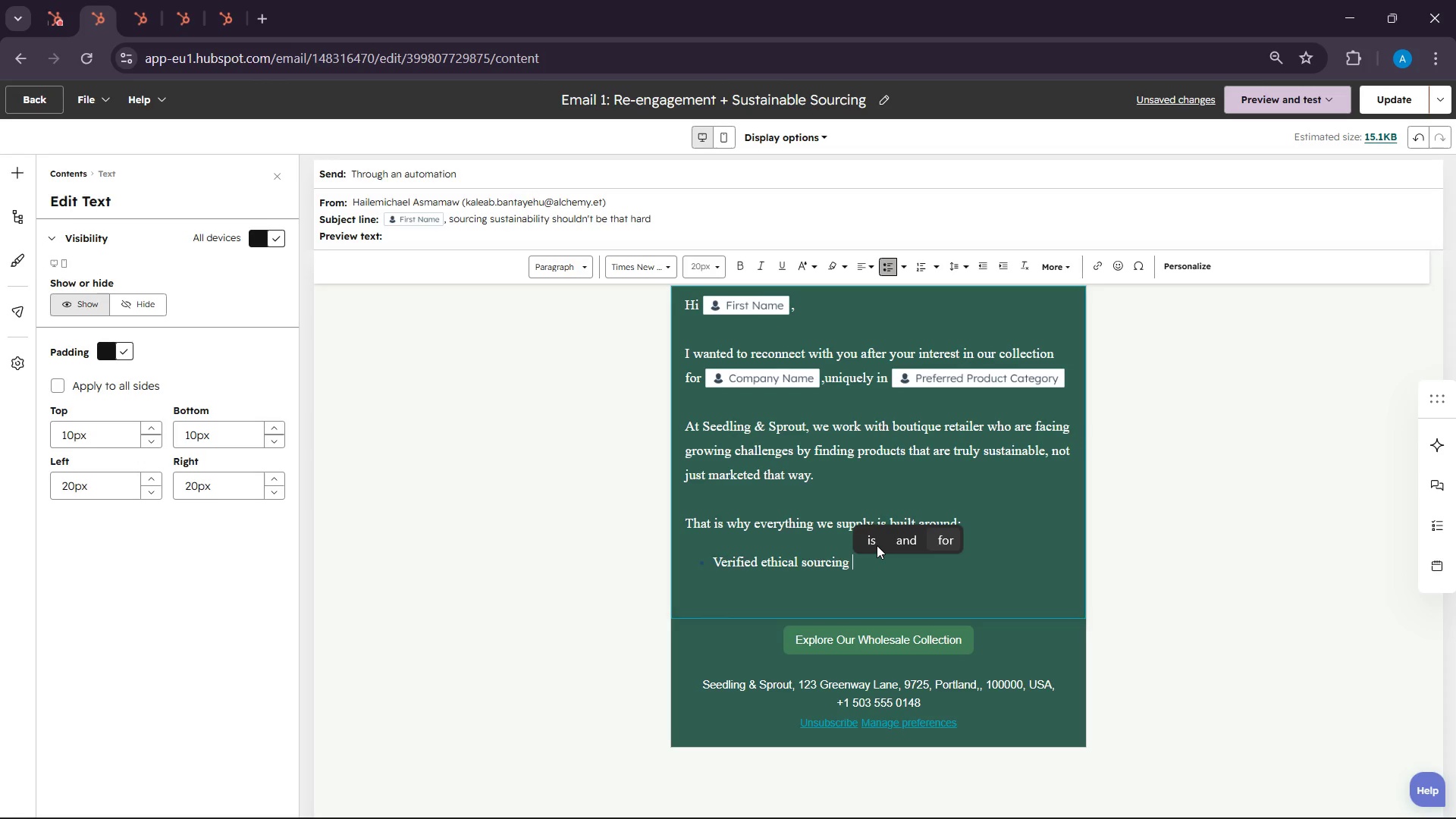 
key(Enter)
 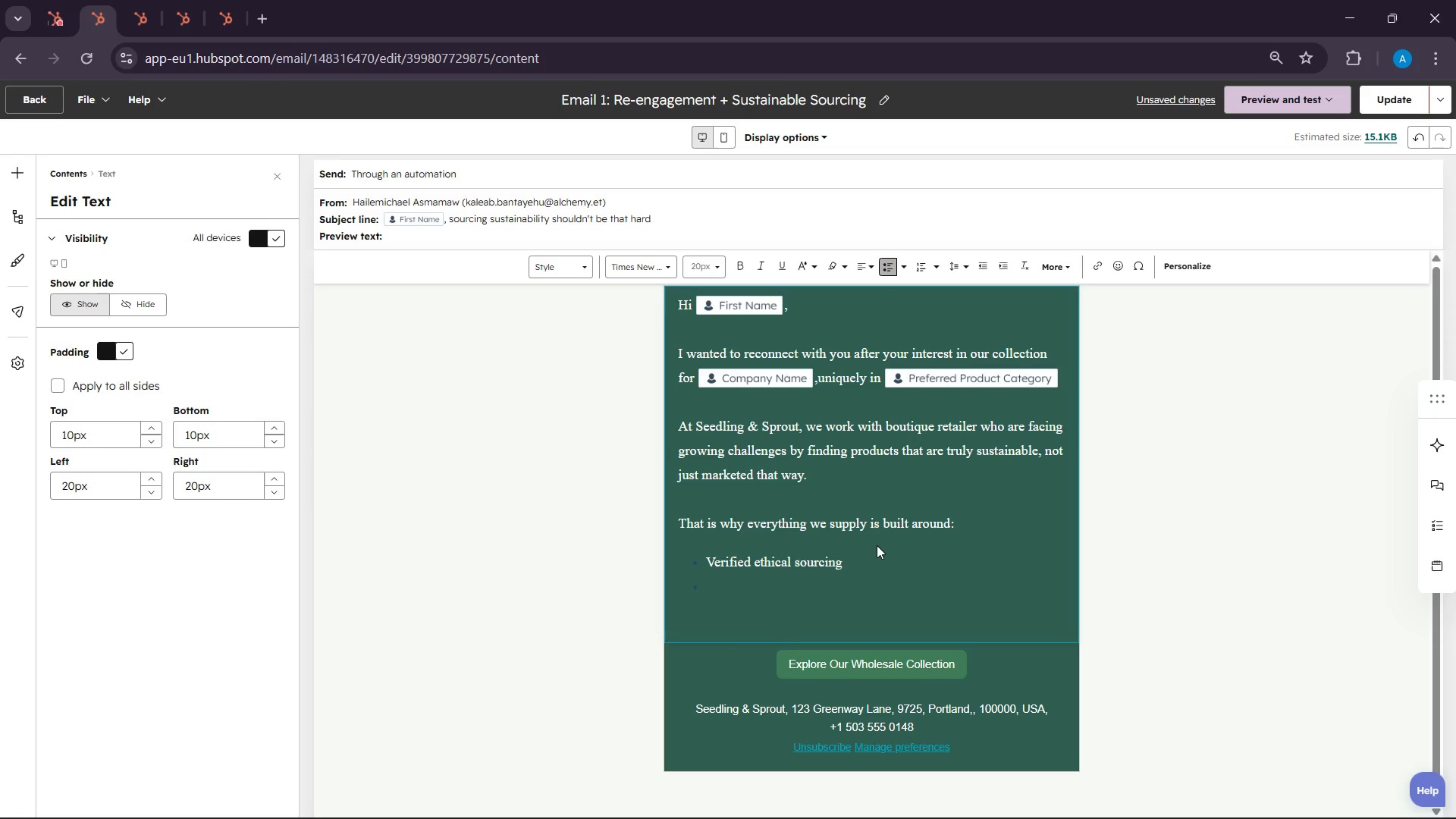 
type(Plastic)
 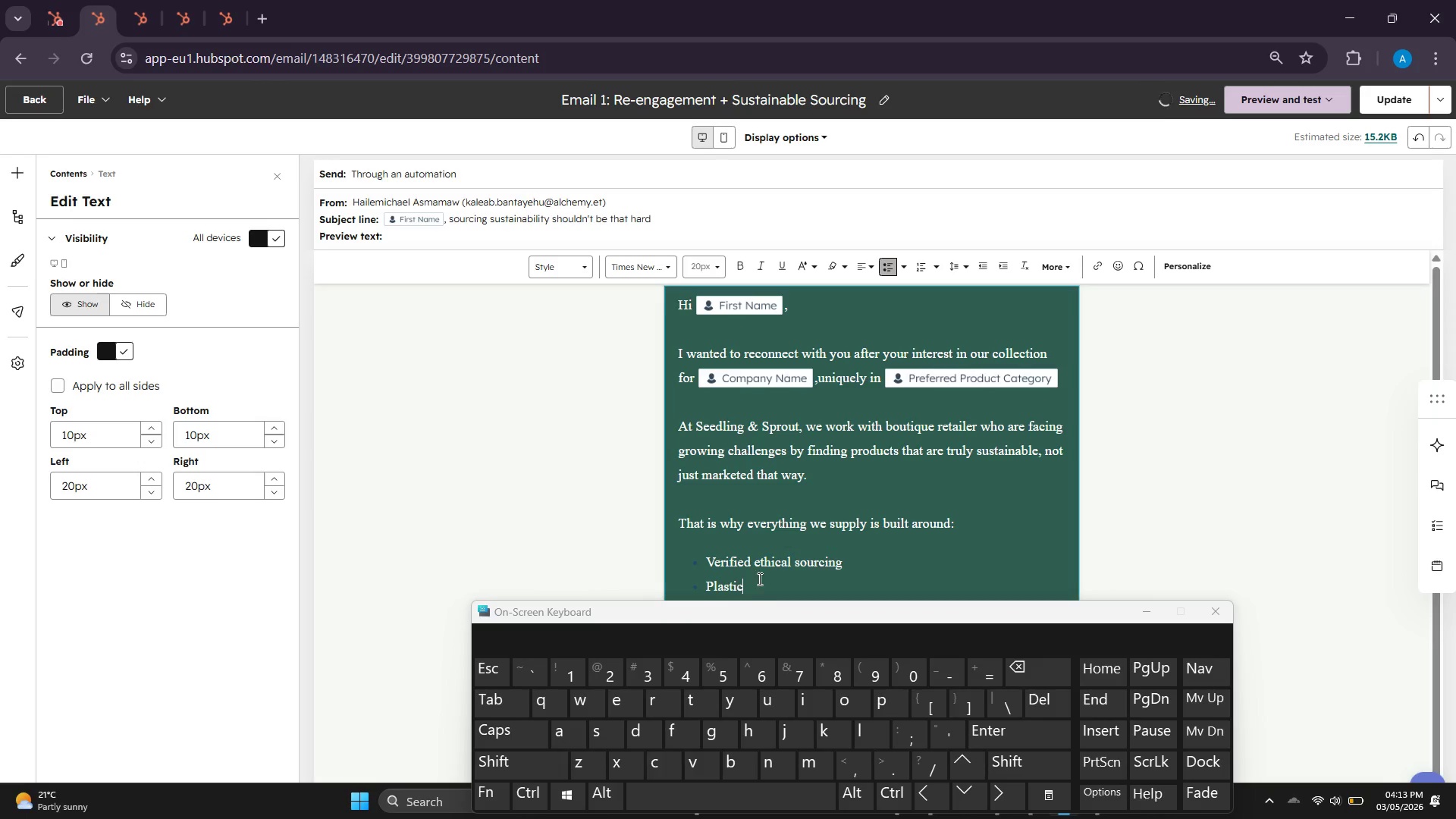 
type(-free )
 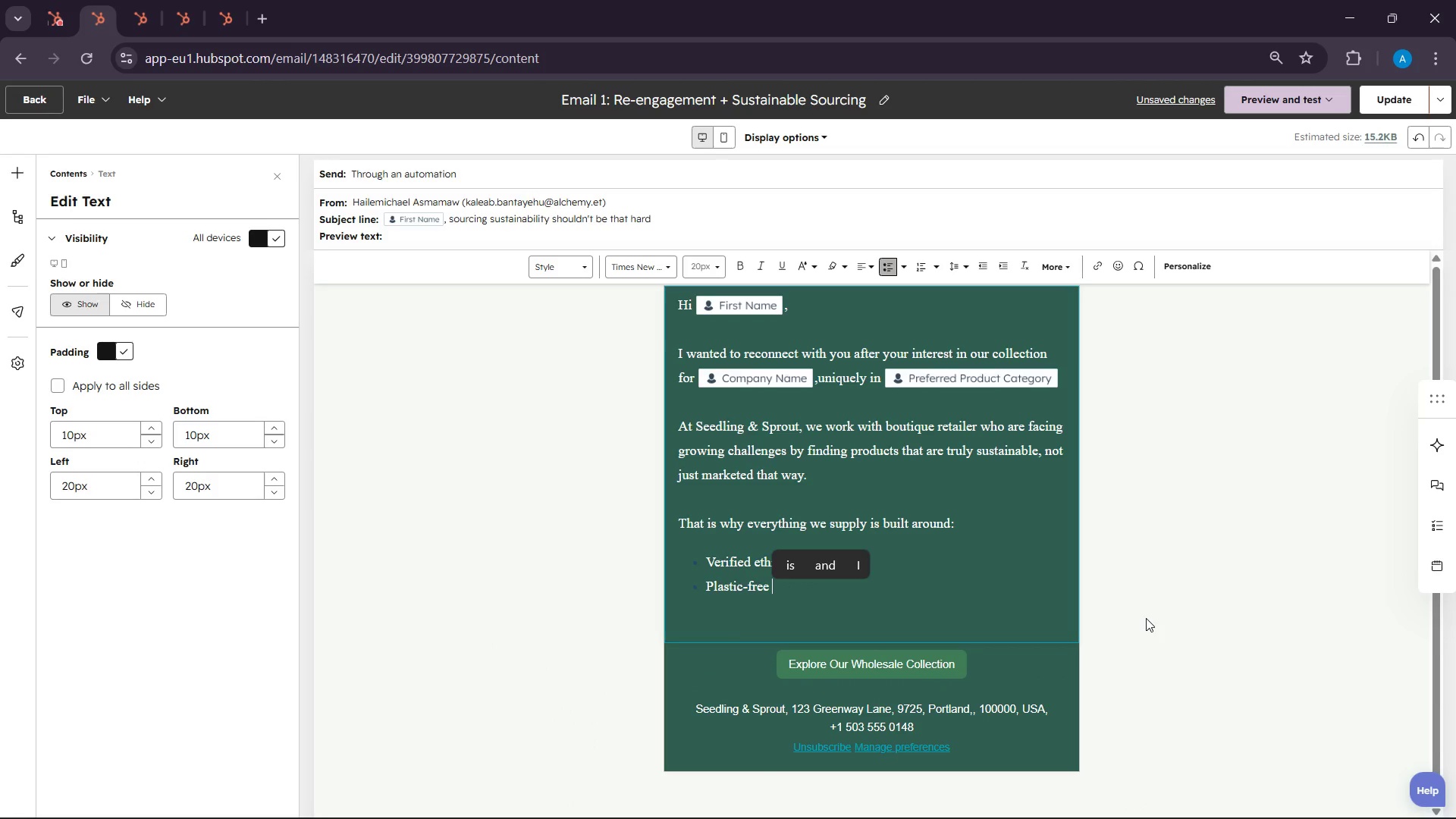 
type(packaginf )
 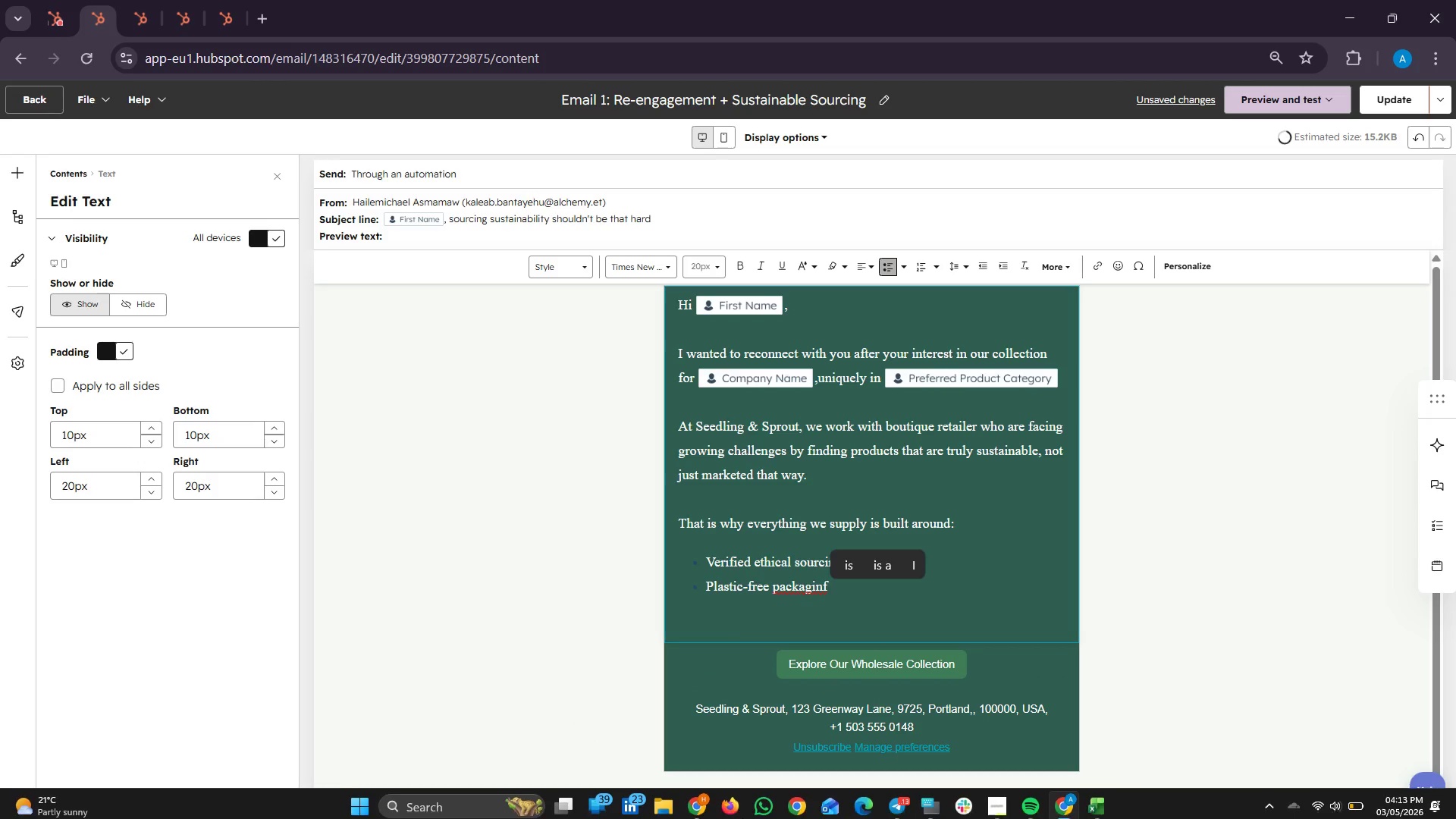 
key(Backspace)
key(Backspace)
key(Backspace)
key(Backspace)
key(Backspace)
key(Backspace)
type(gin)
 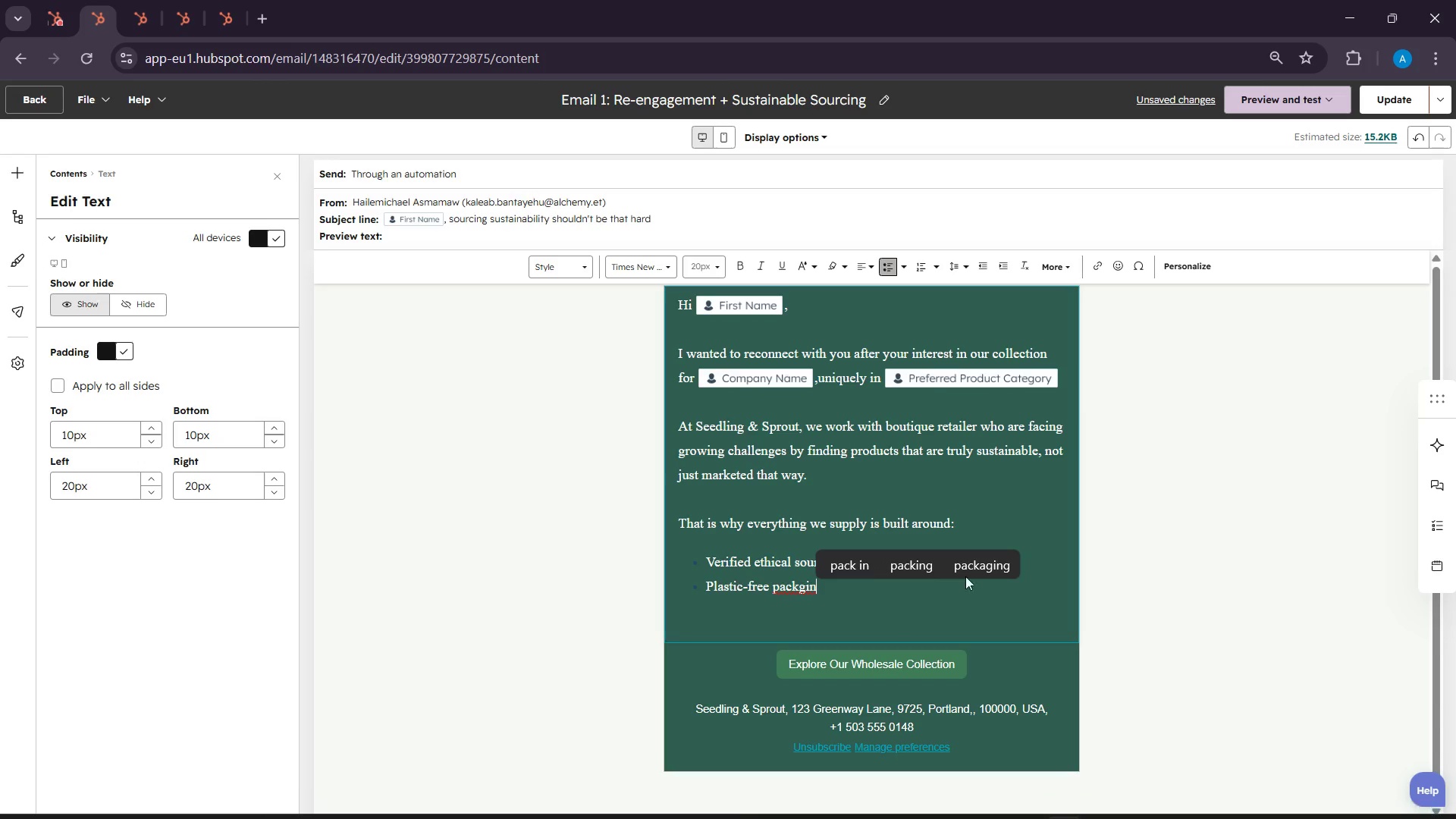 
left_click([981, 570])
 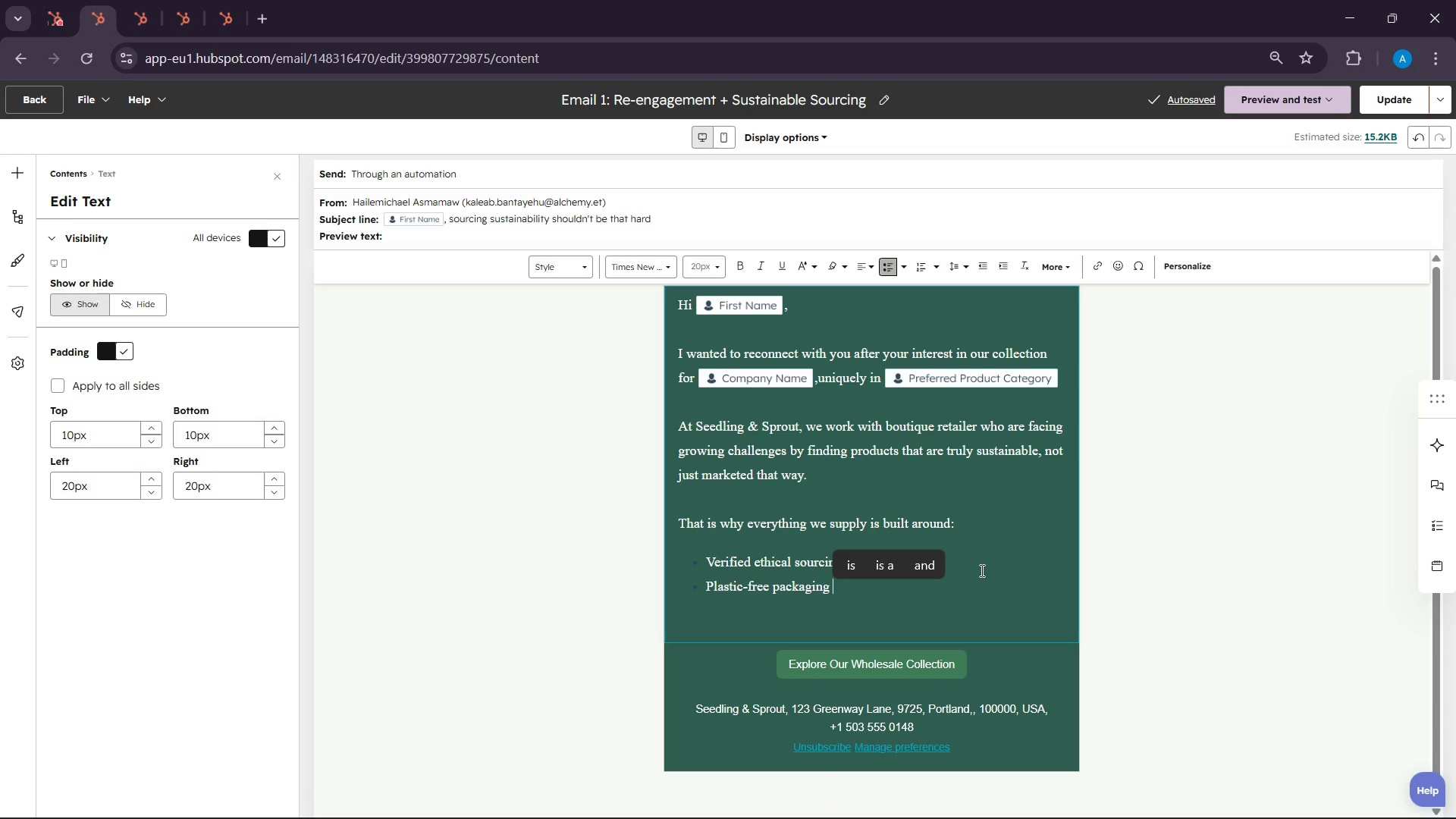 
key(Enter)
 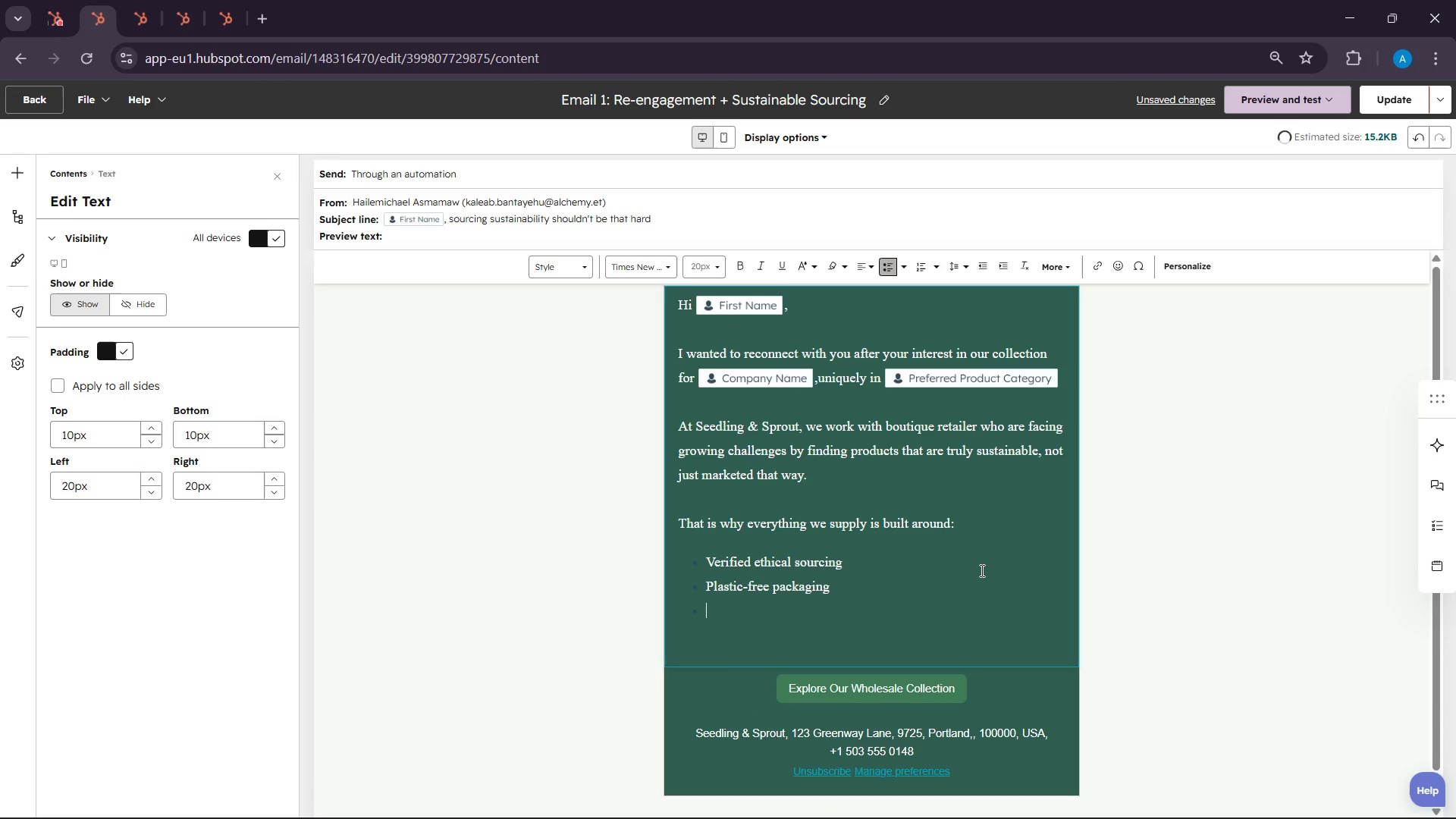 
key(Backspace)
type(O)
key(Backspace)
type(( even at the wholesale leve;)
key(Backspace)
type(l )
key(Backspace)
type( ))
 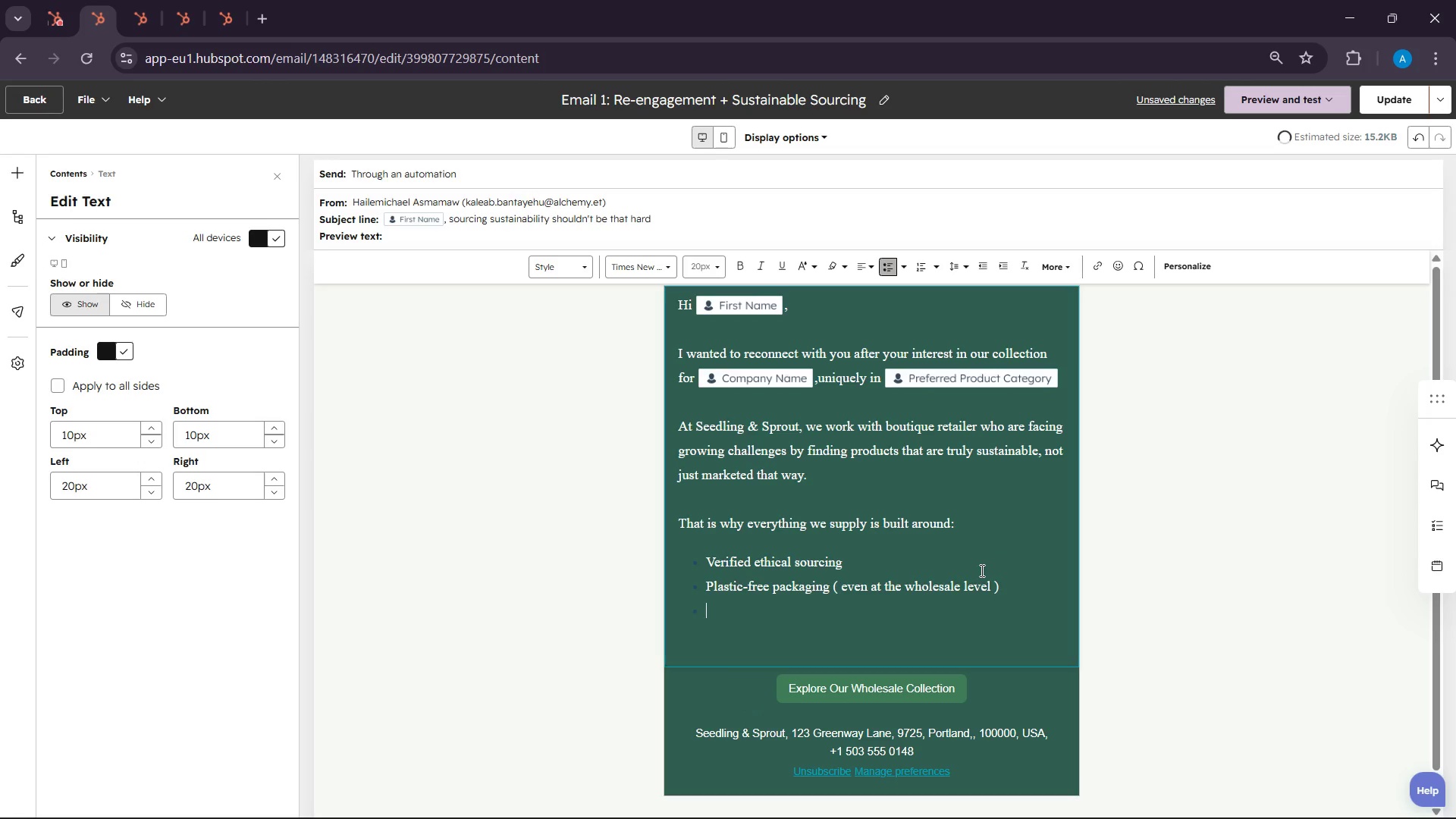 
 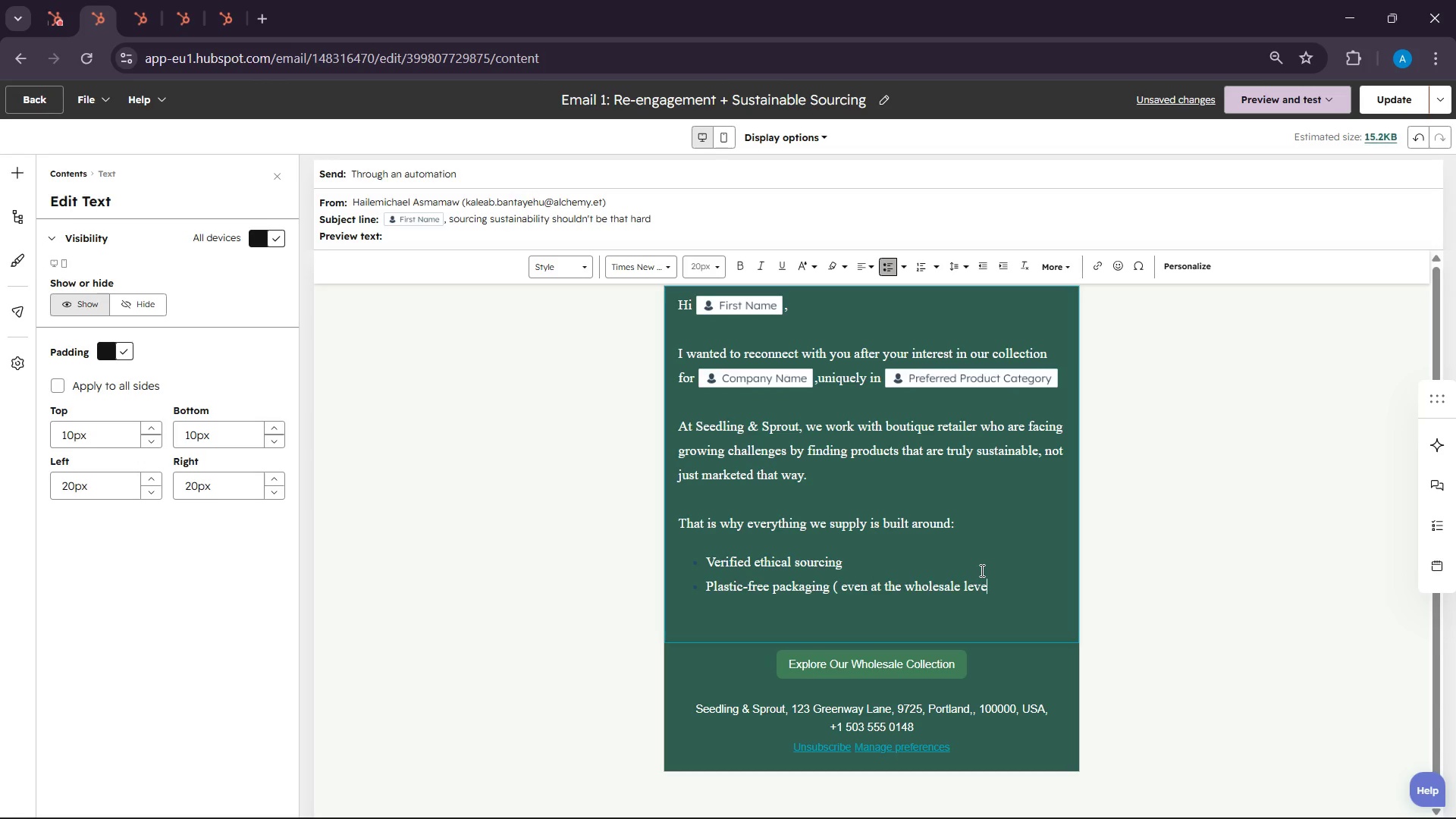 
key(Enter)
 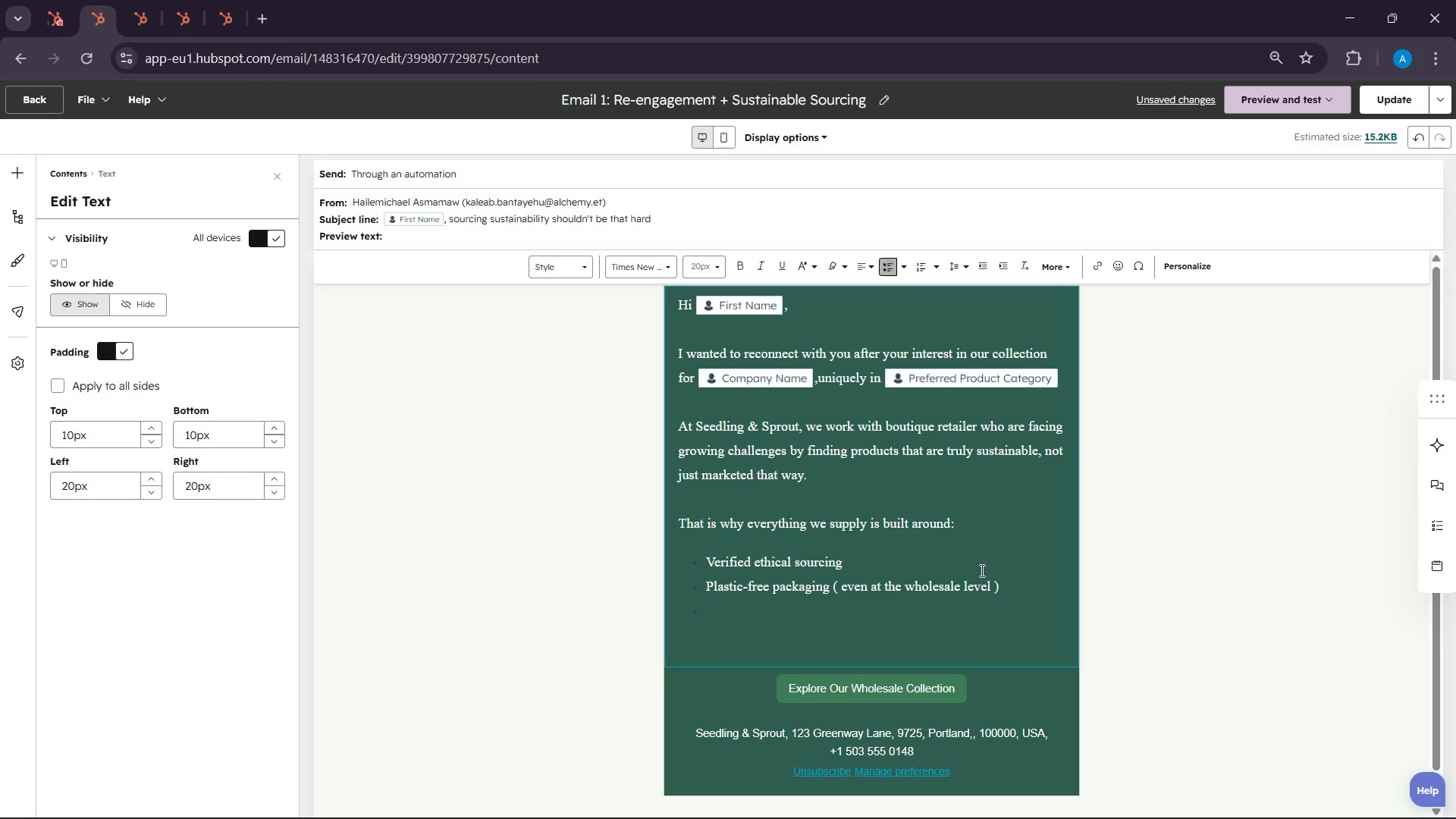 
type(Materi)